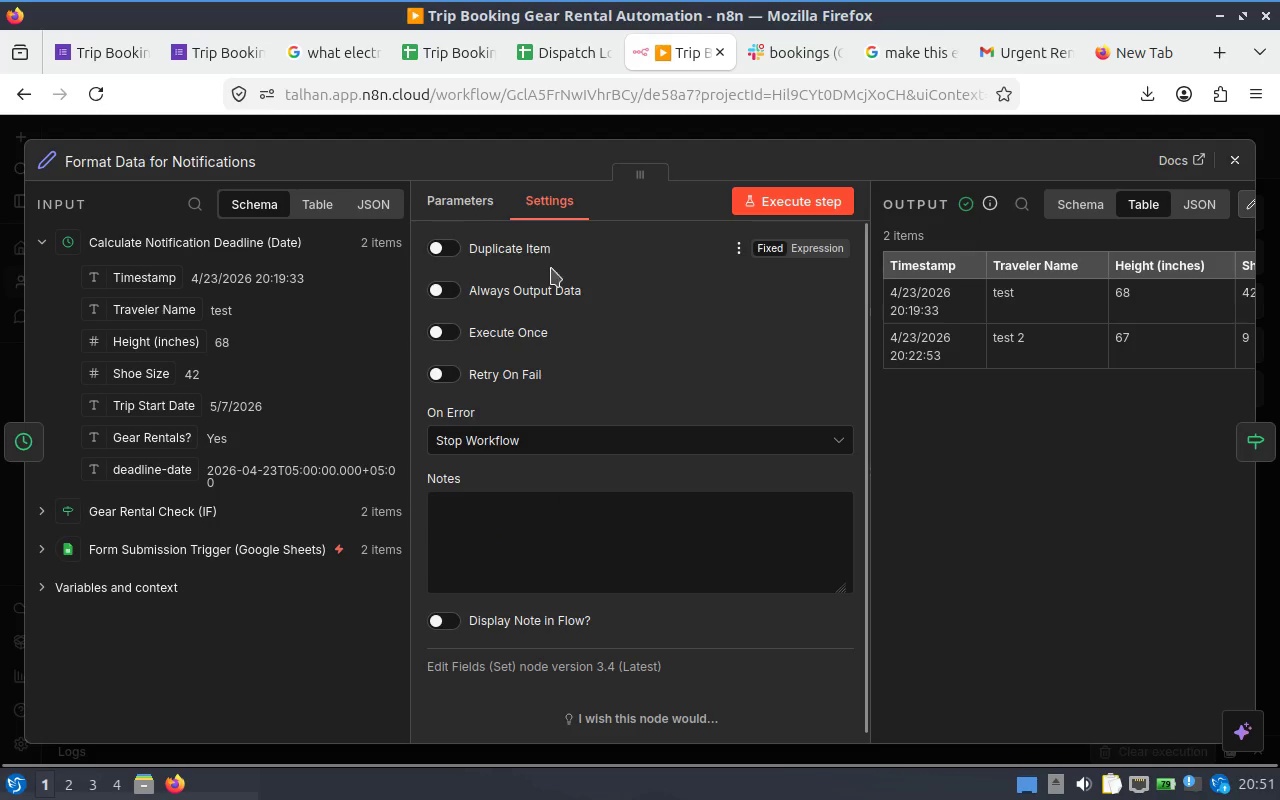 
wait(6.52)
 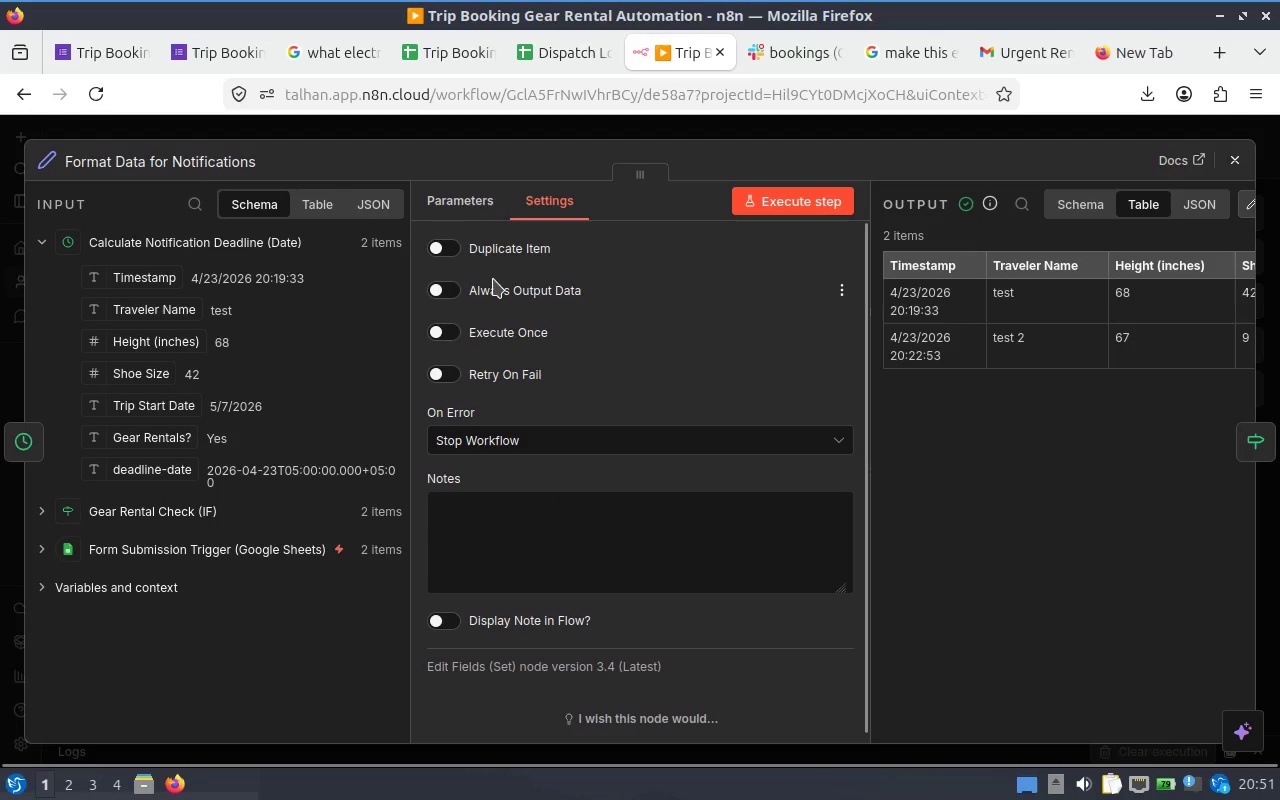 
mouse_move([605, 311])
 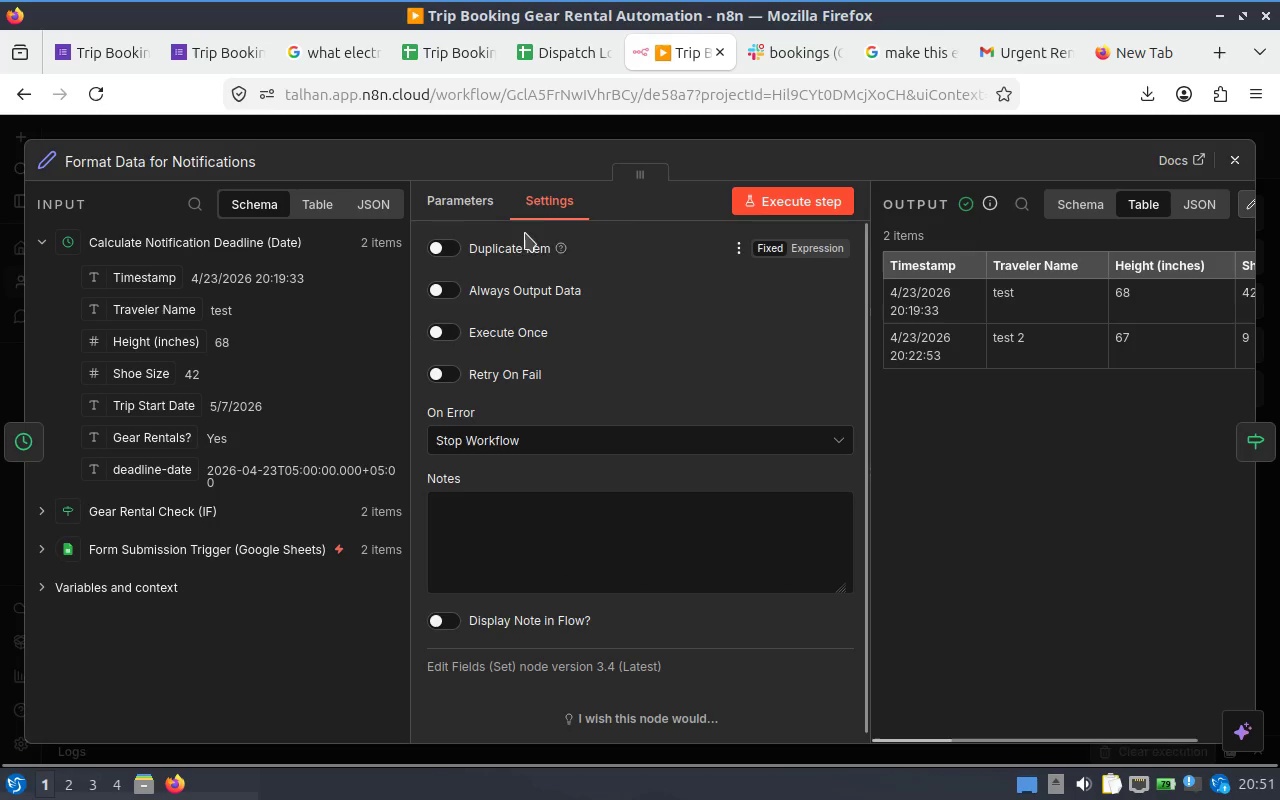 
scroll: coordinate [725, 506], scroll_direction: down, amount: 3.0
 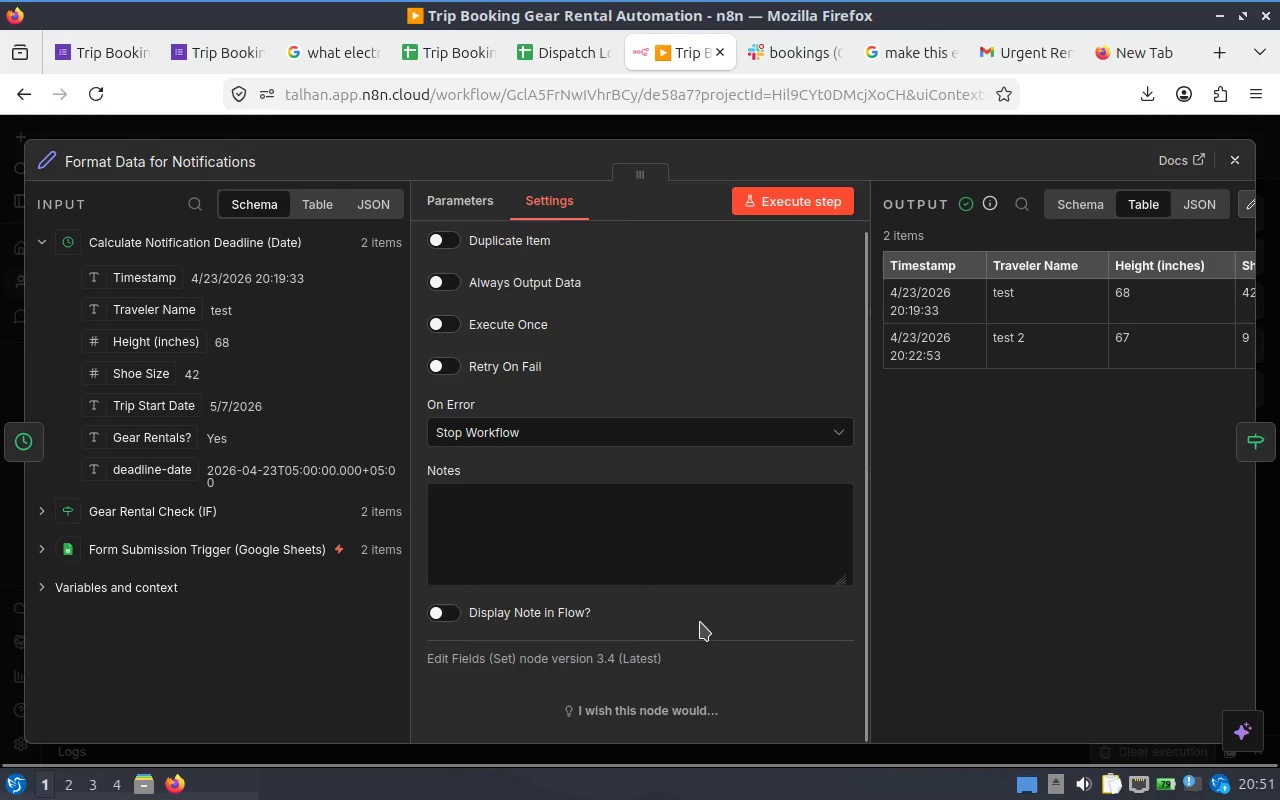 
scroll: coordinate [703, 610], scroll_direction: up, amount: 1.0
 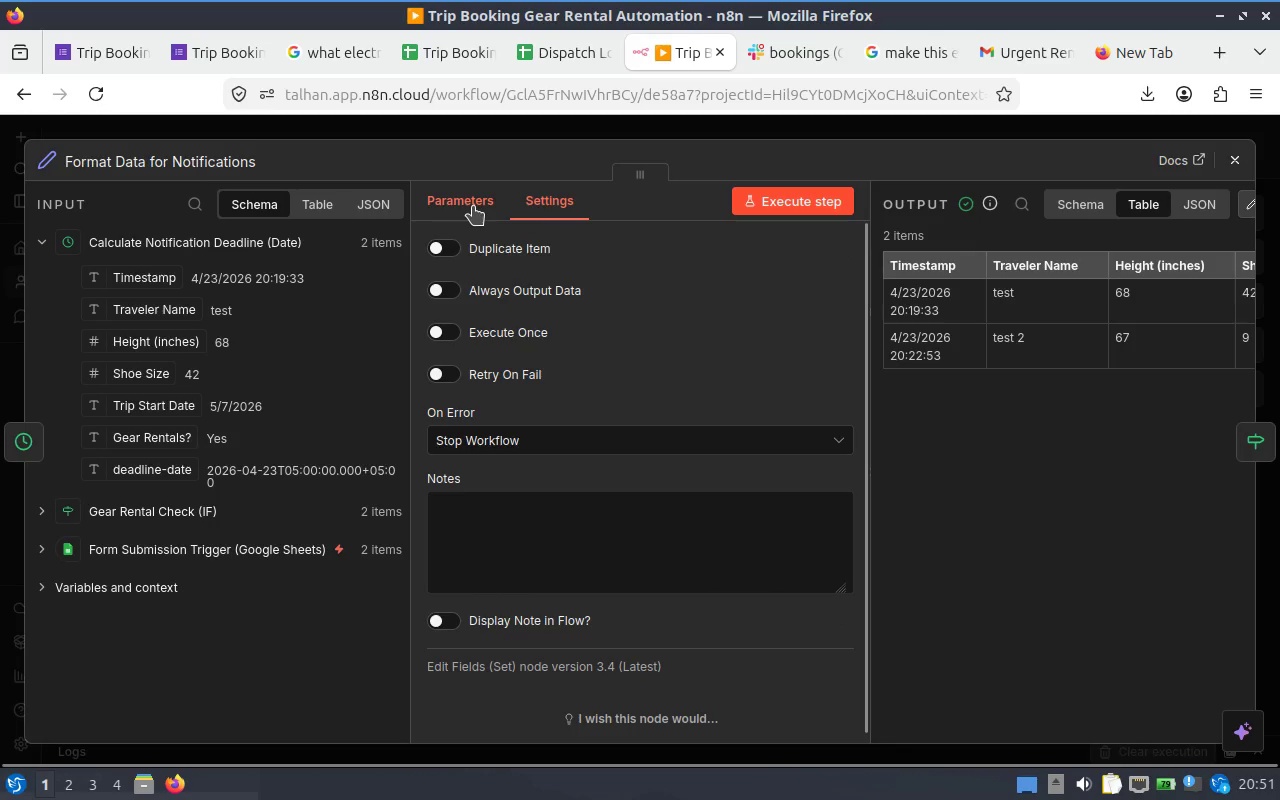 
left_click([473, 206])
 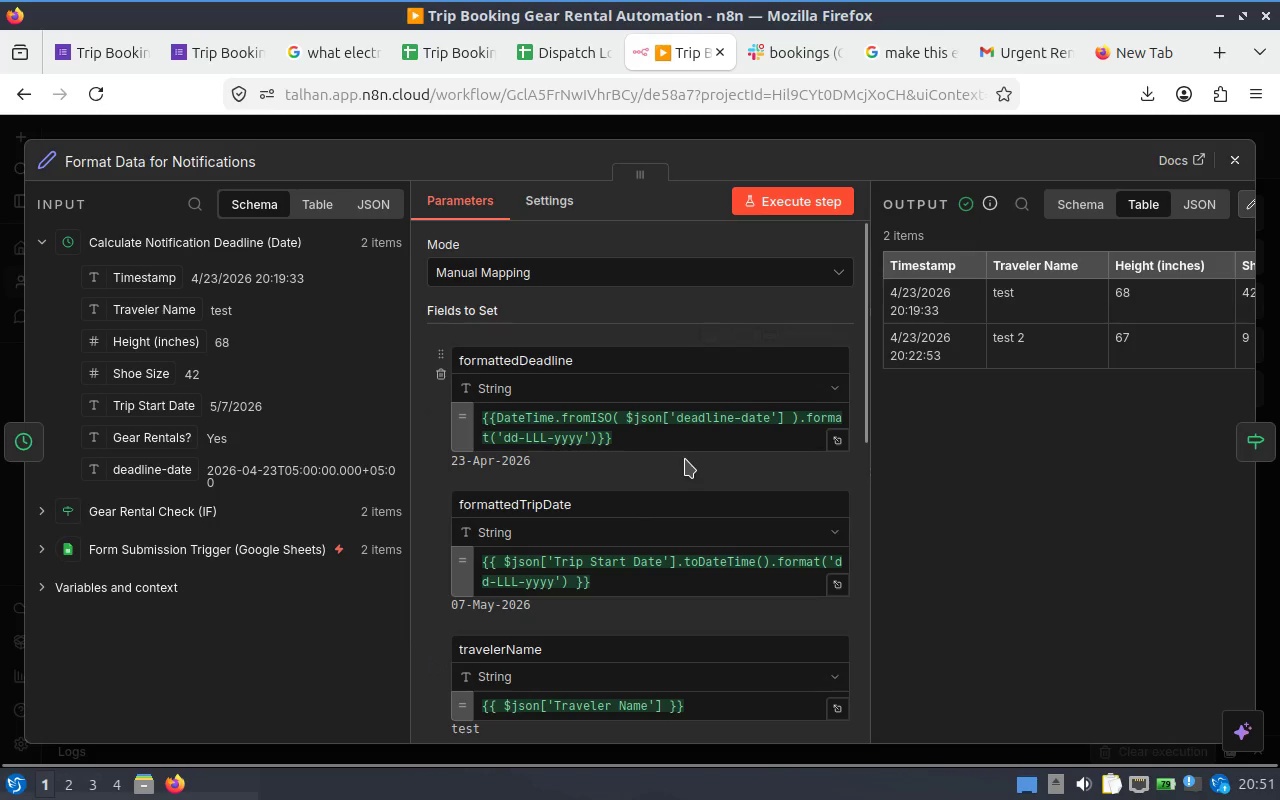 
scroll: coordinate [724, 485], scroll_direction: down, amount: 6.0
 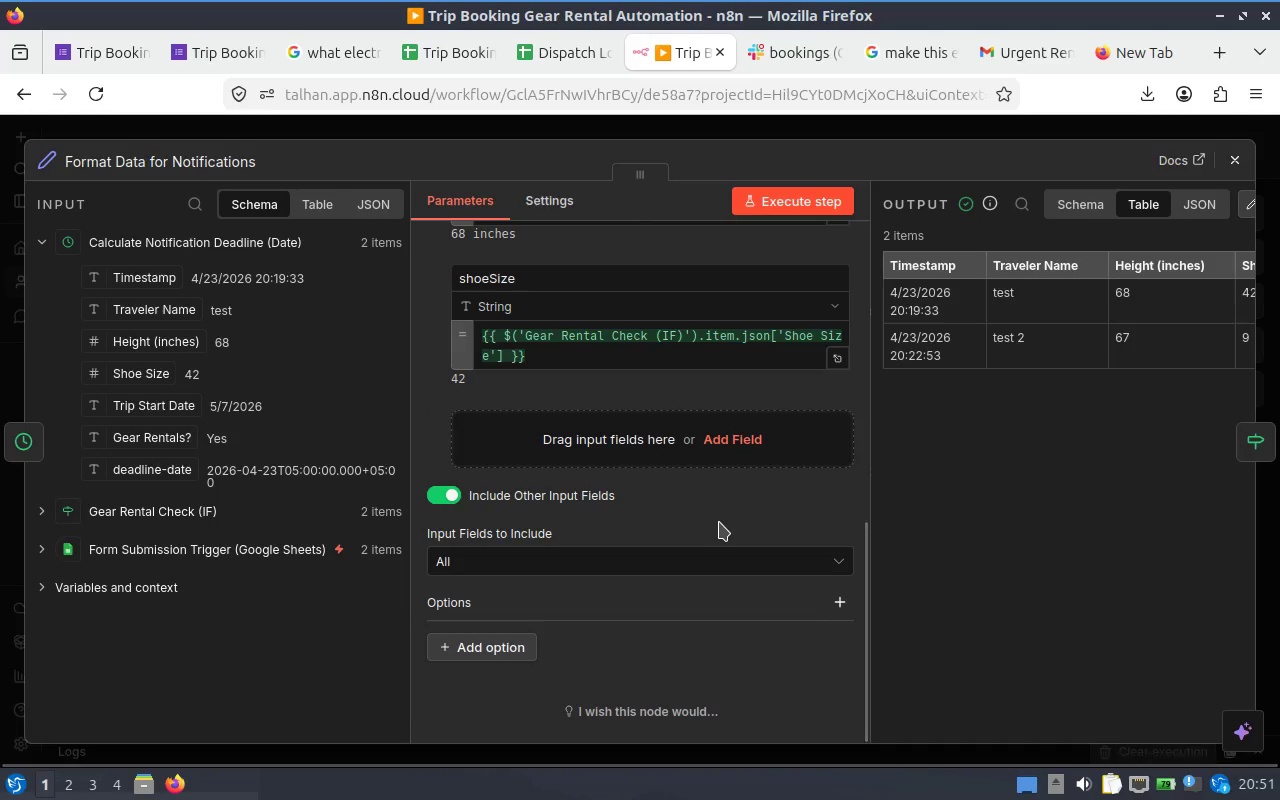 
scroll: coordinate [609, 467], scroll_direction: up, amount: 6.0
 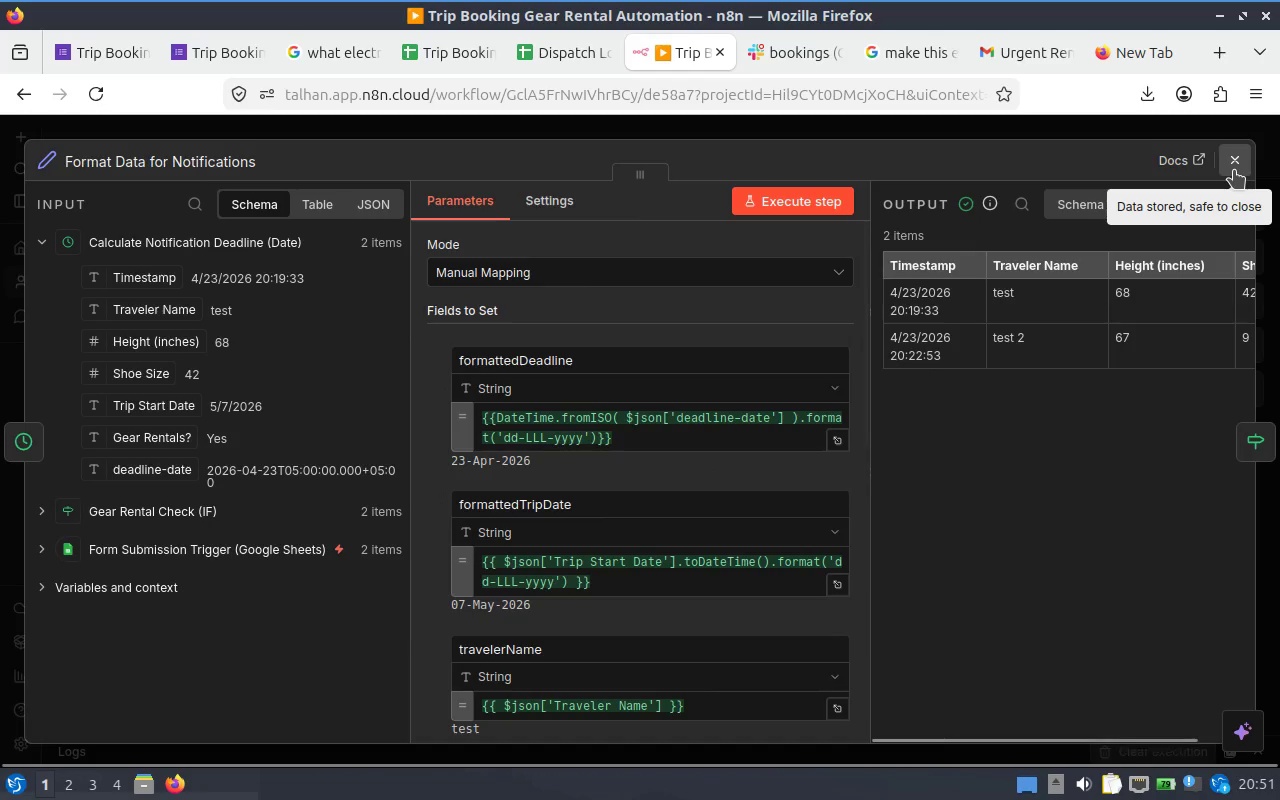 
left_click([1234, 170])
 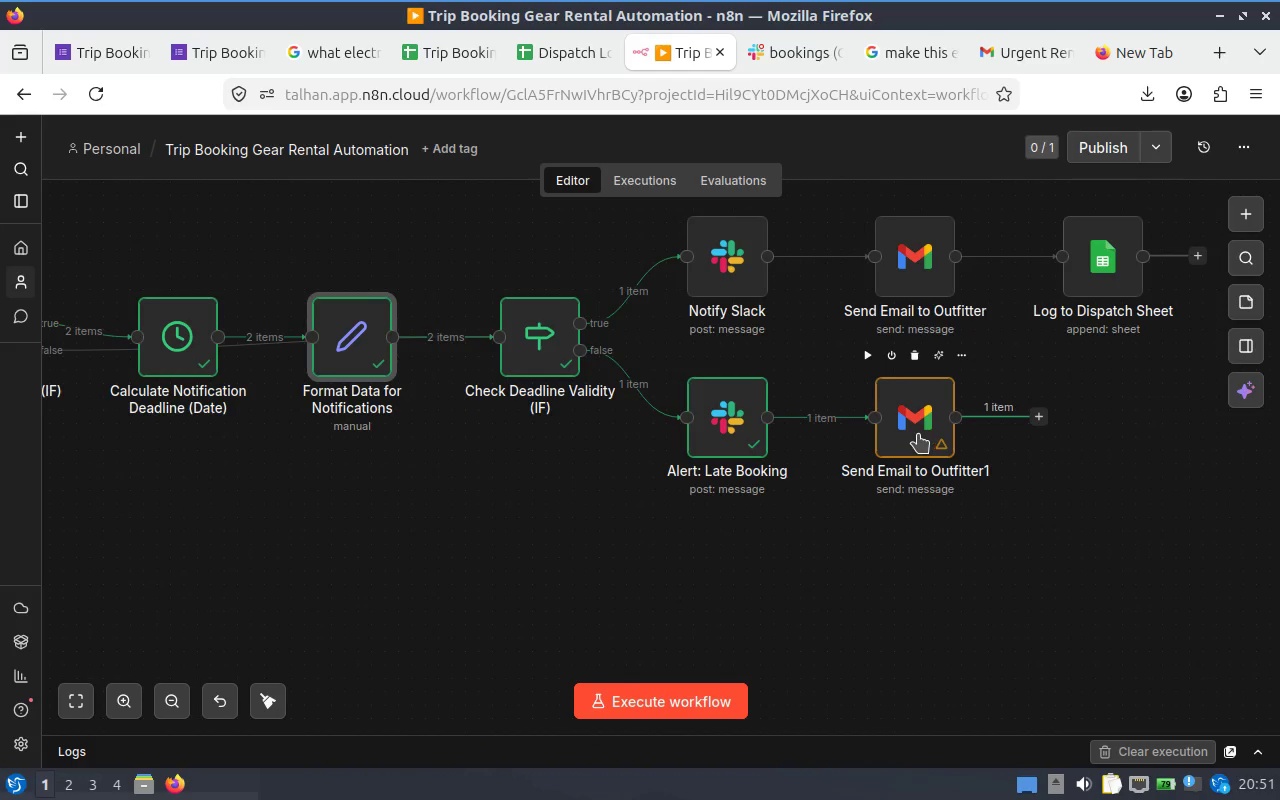 
double_click([918, 434])
 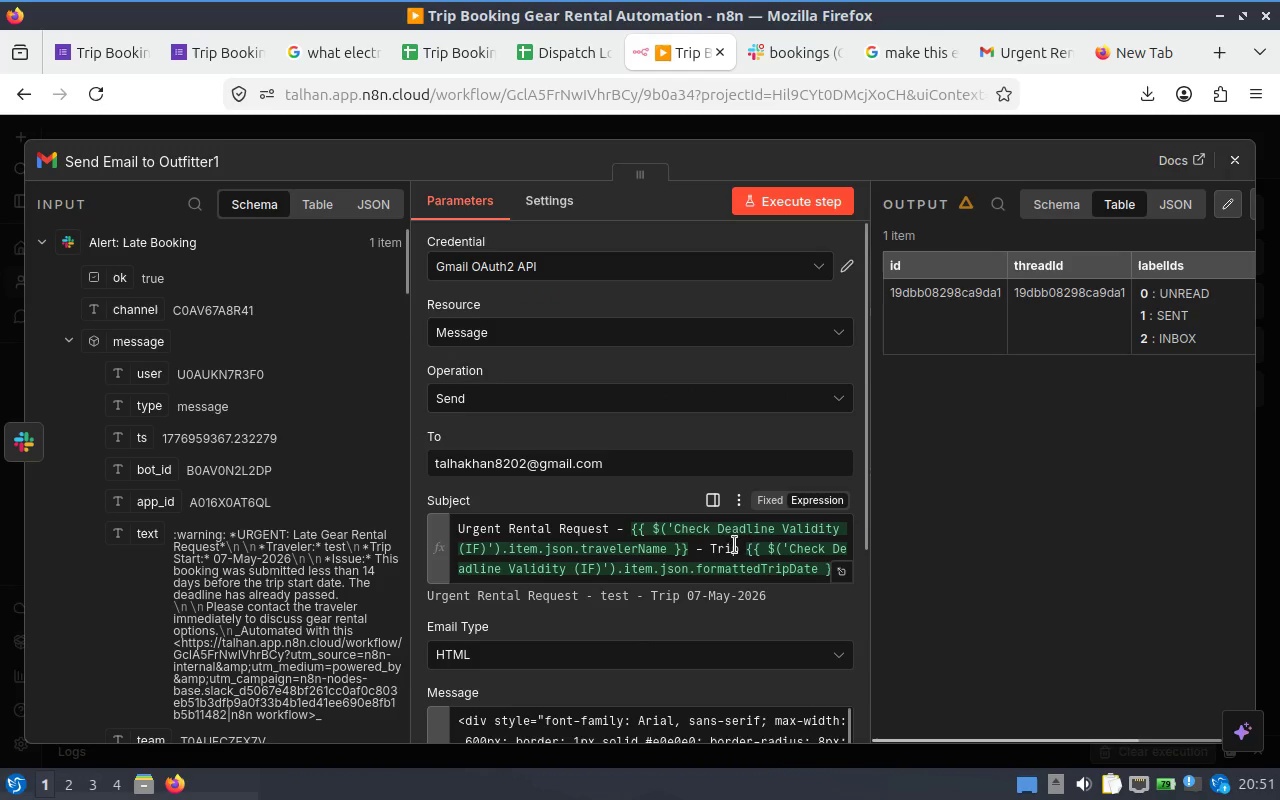 
scroll: coordinate [632, 506], scroll_direction: down, amount: 4.0
 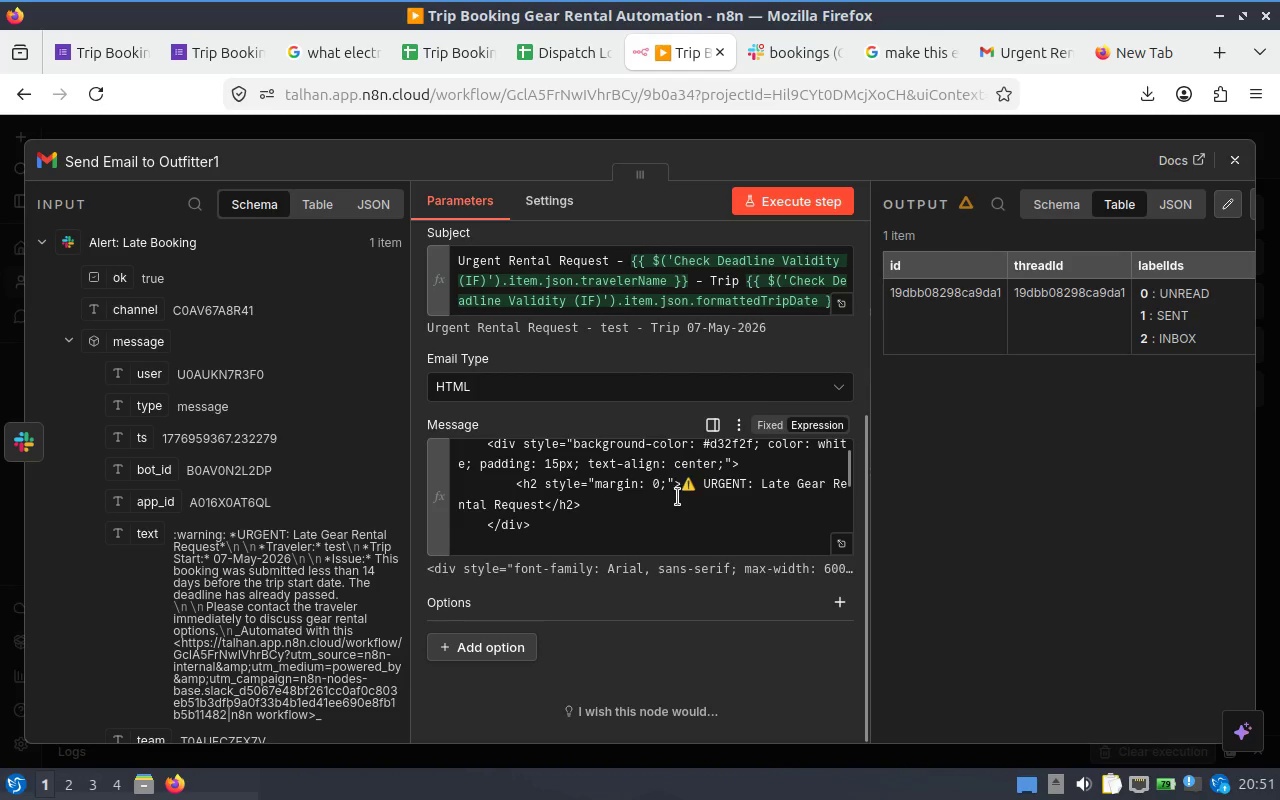 
scroll: coordinate [679, 497], scroll_direction: up, amount: 2.0
 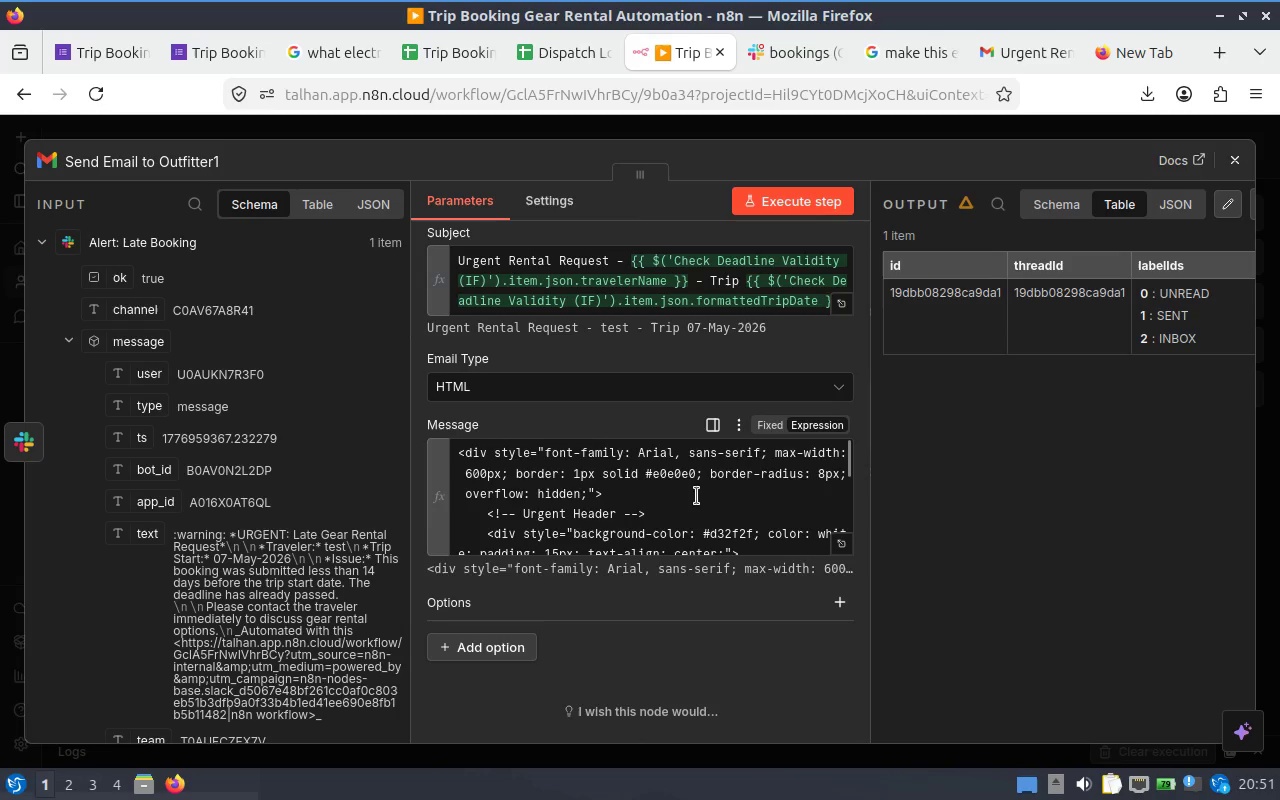 
scroll: coordinate [712, 494], scroll_direction: down, amount: 1.0
 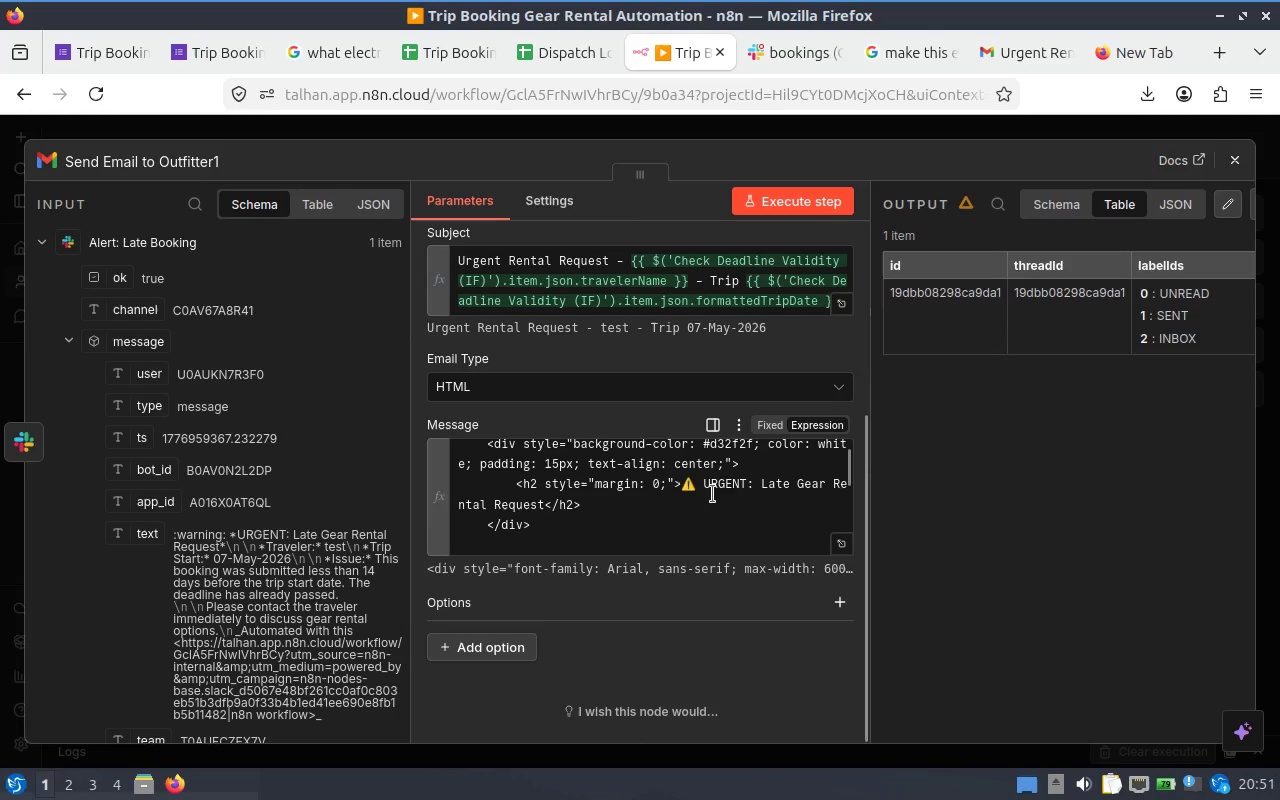 
scroll: coordinate [712, 494], scroll_direction: up, amount: 1.0
 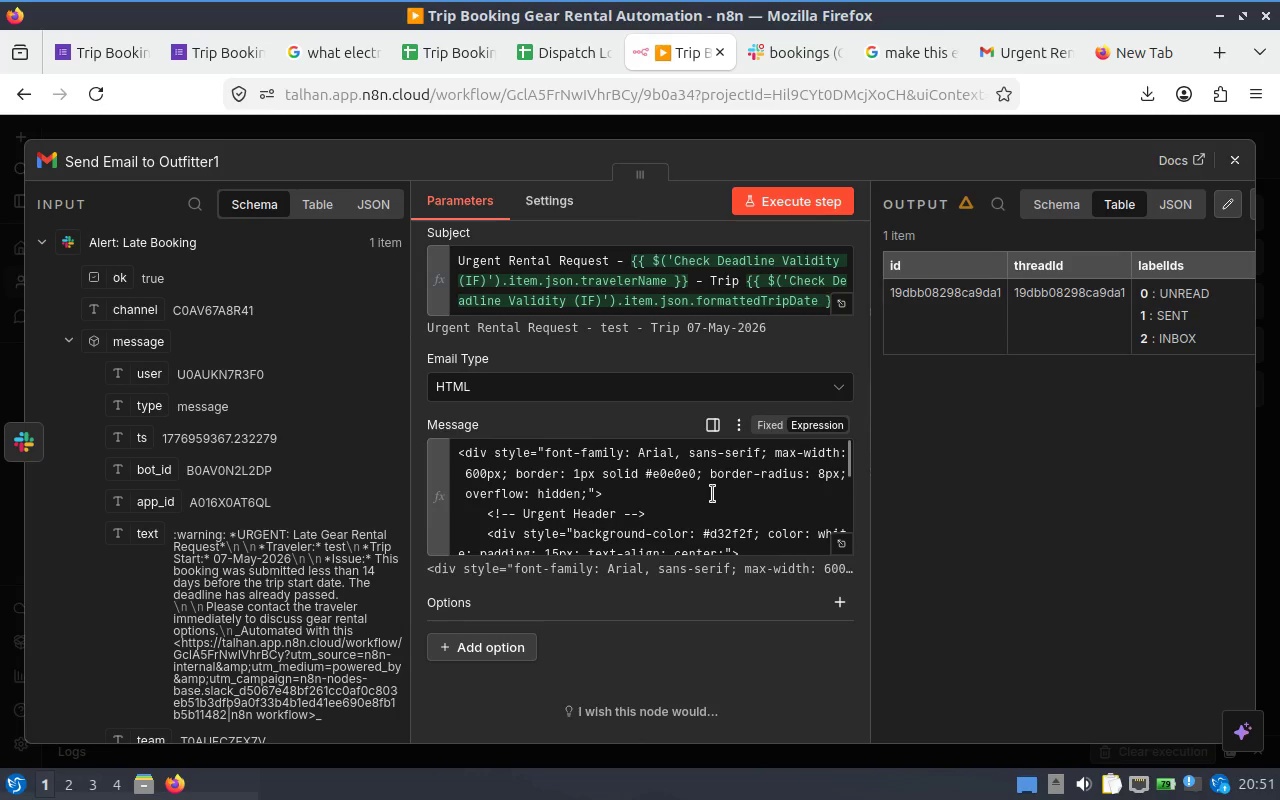 
scroll: coordinate [712, 494], scroll_direction: down, amount: 1.0
 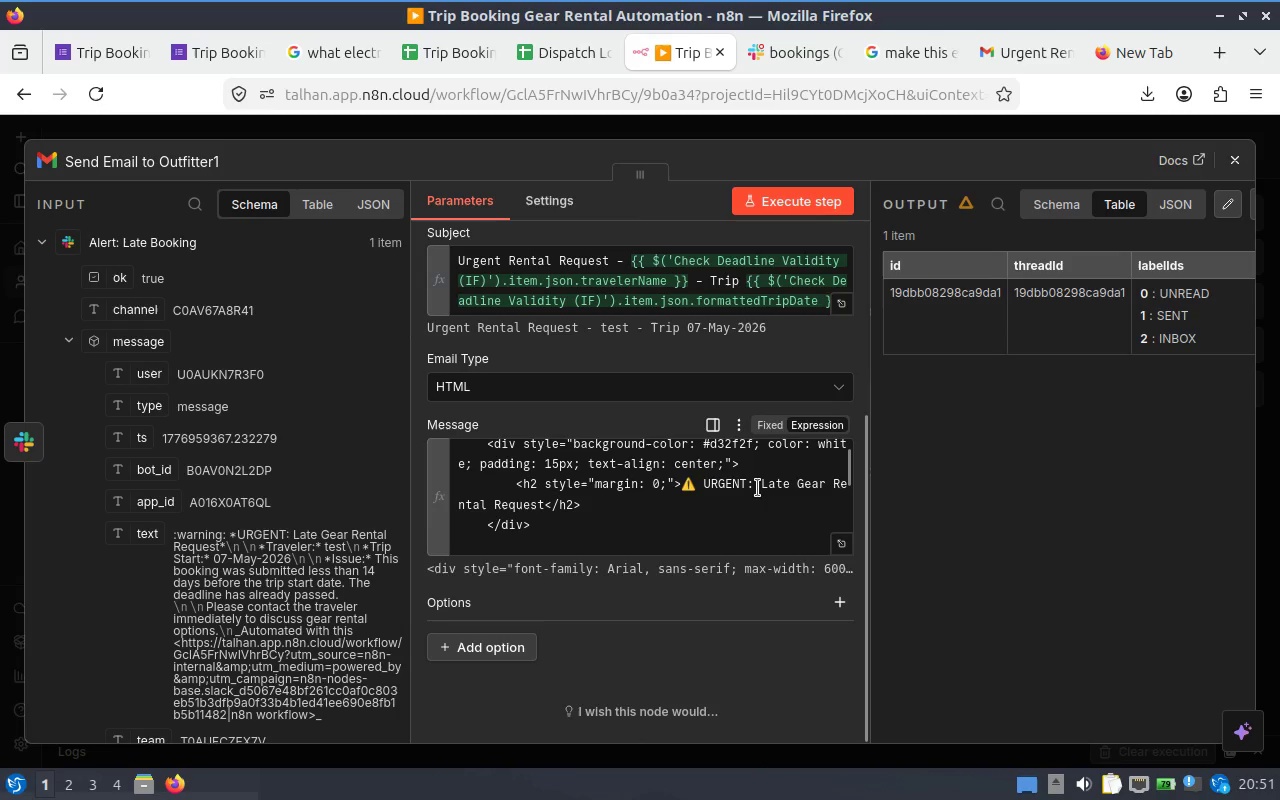 
scroll: coordinate [757, 488], scroll_direction: up, amount: 1.0
 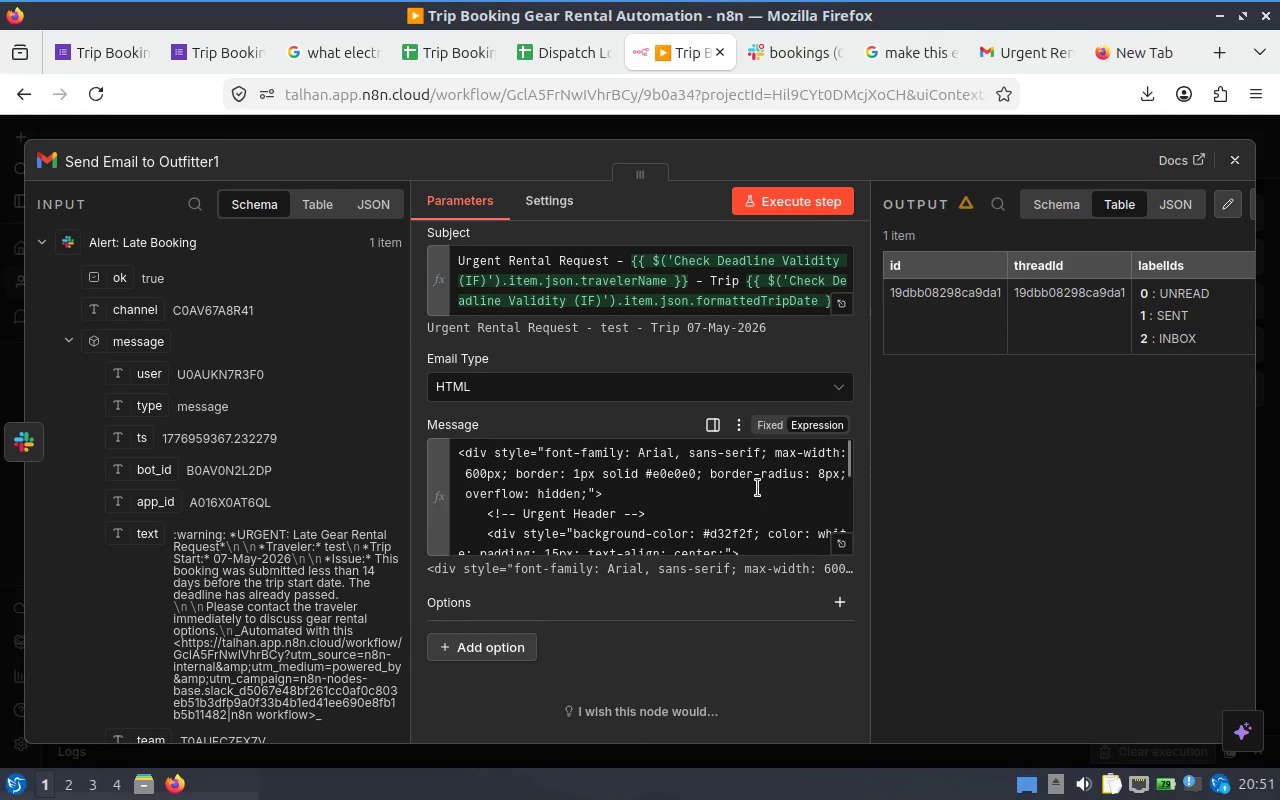 
scroll: coordinate [757, 488], scroll_direction: down, amount: 3.0
 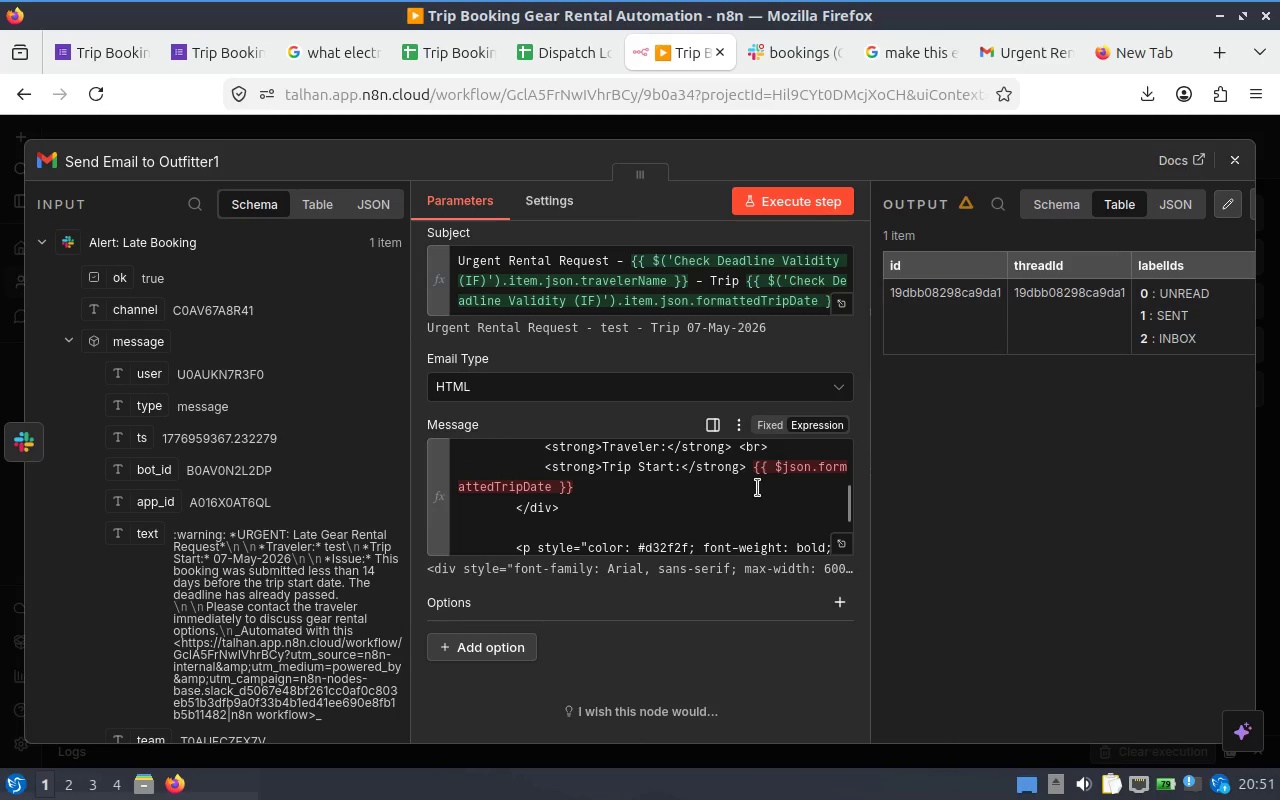 
left_click([730, 452])
 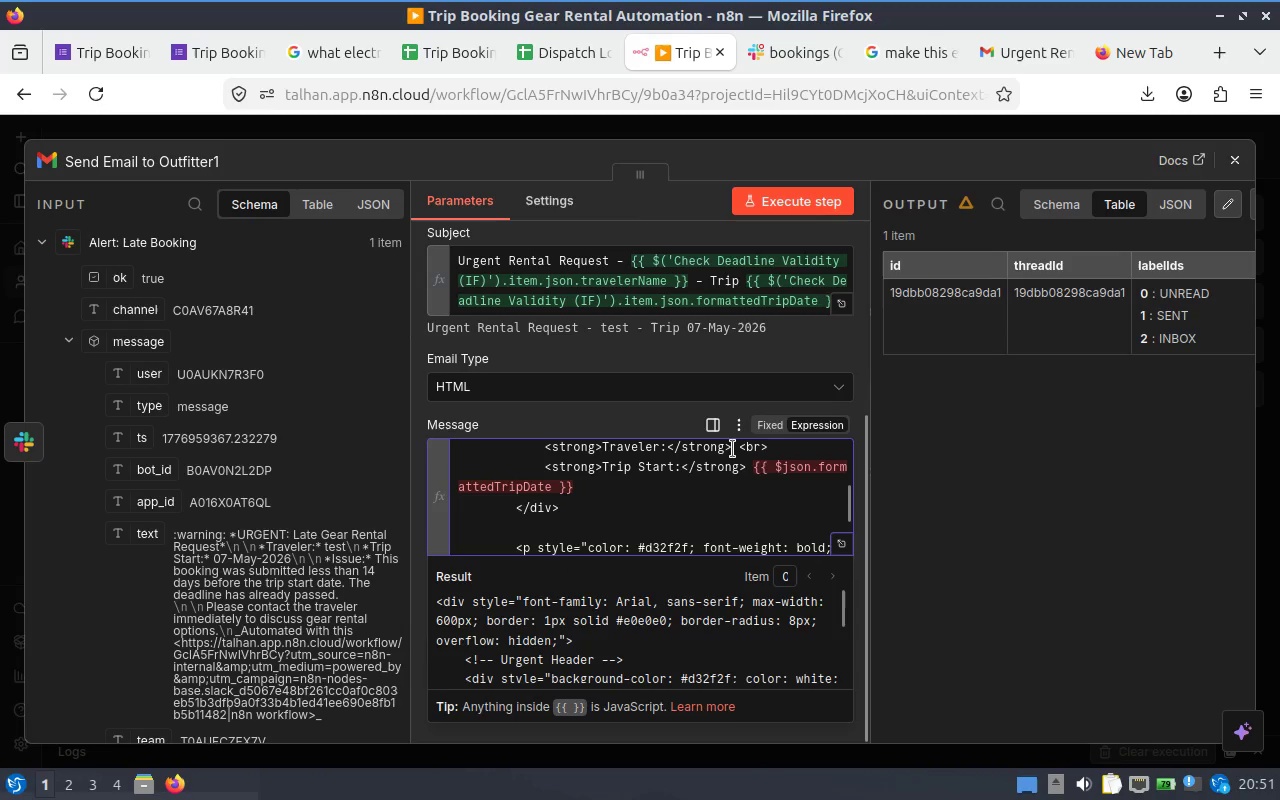 
left_click([732, 449])
 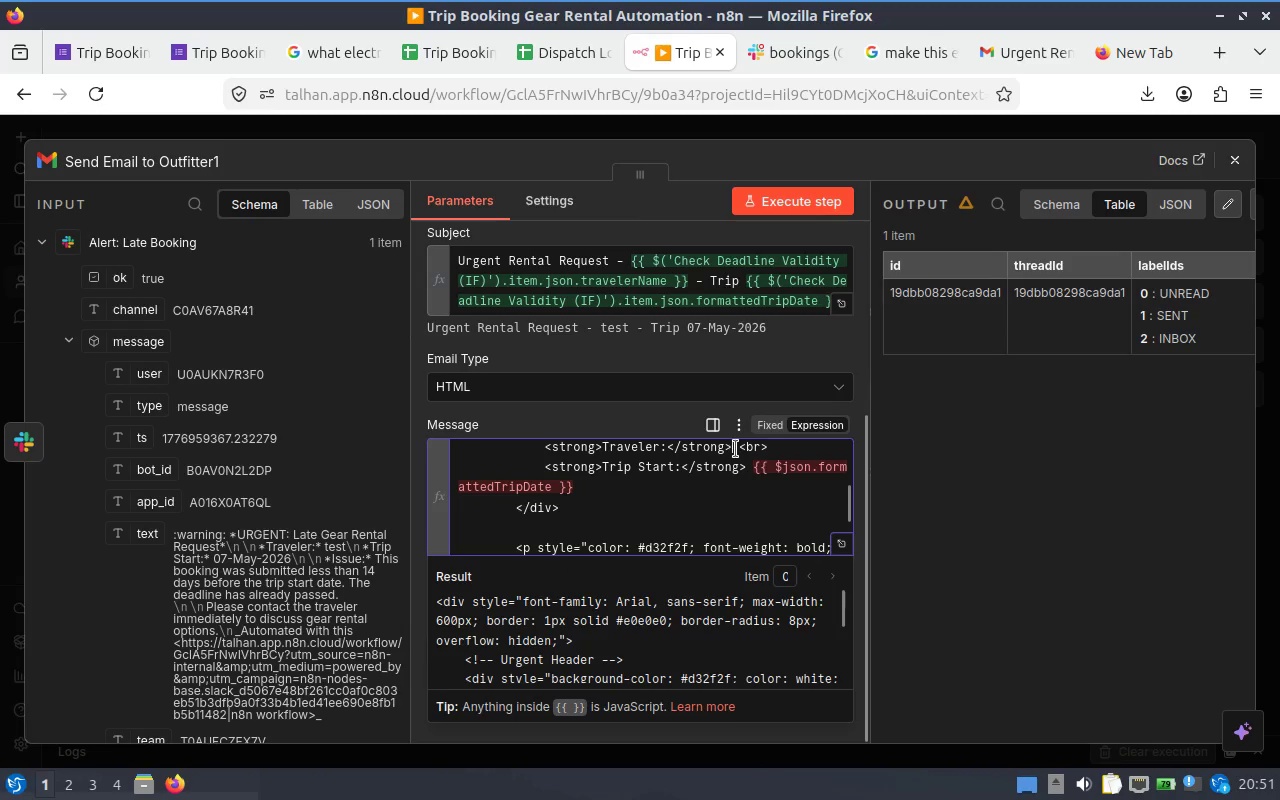 
left_click([735, 449])
 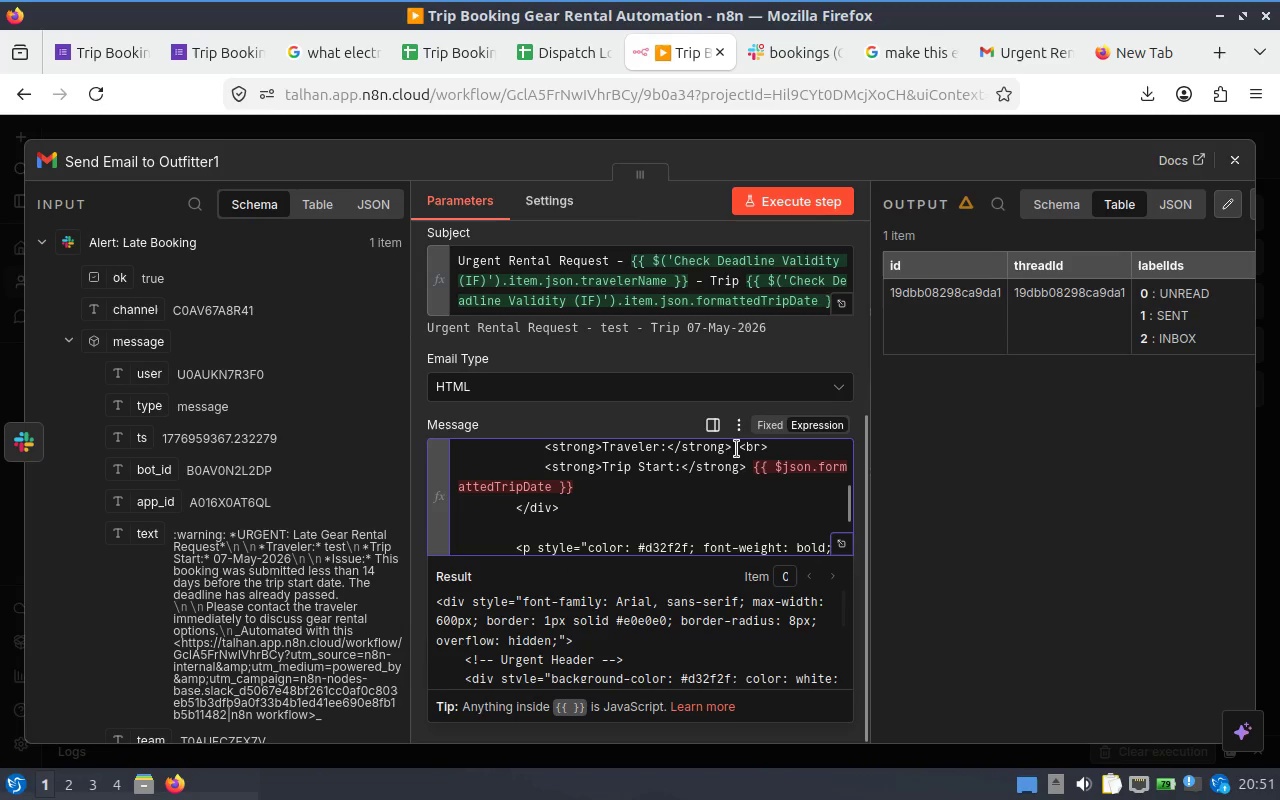 
left_click([736, 449])
 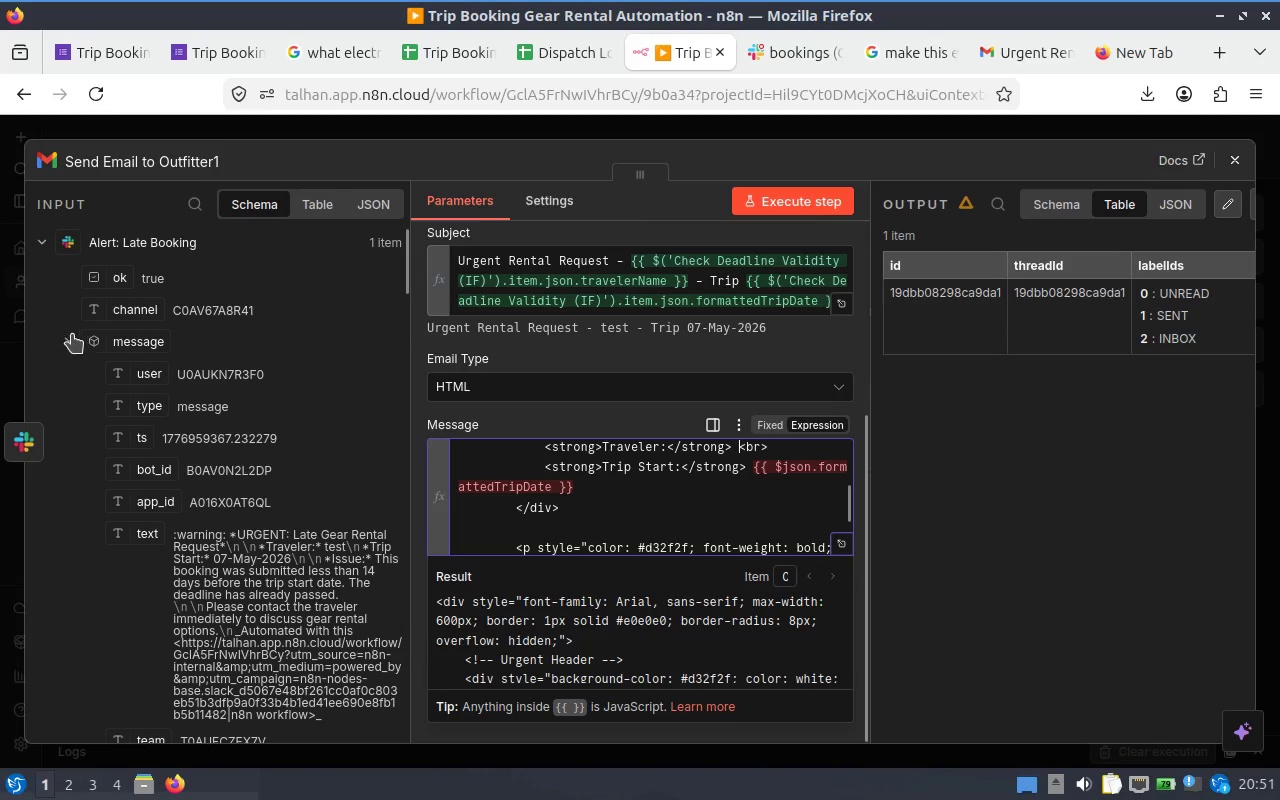 
left_click([60, 334])
 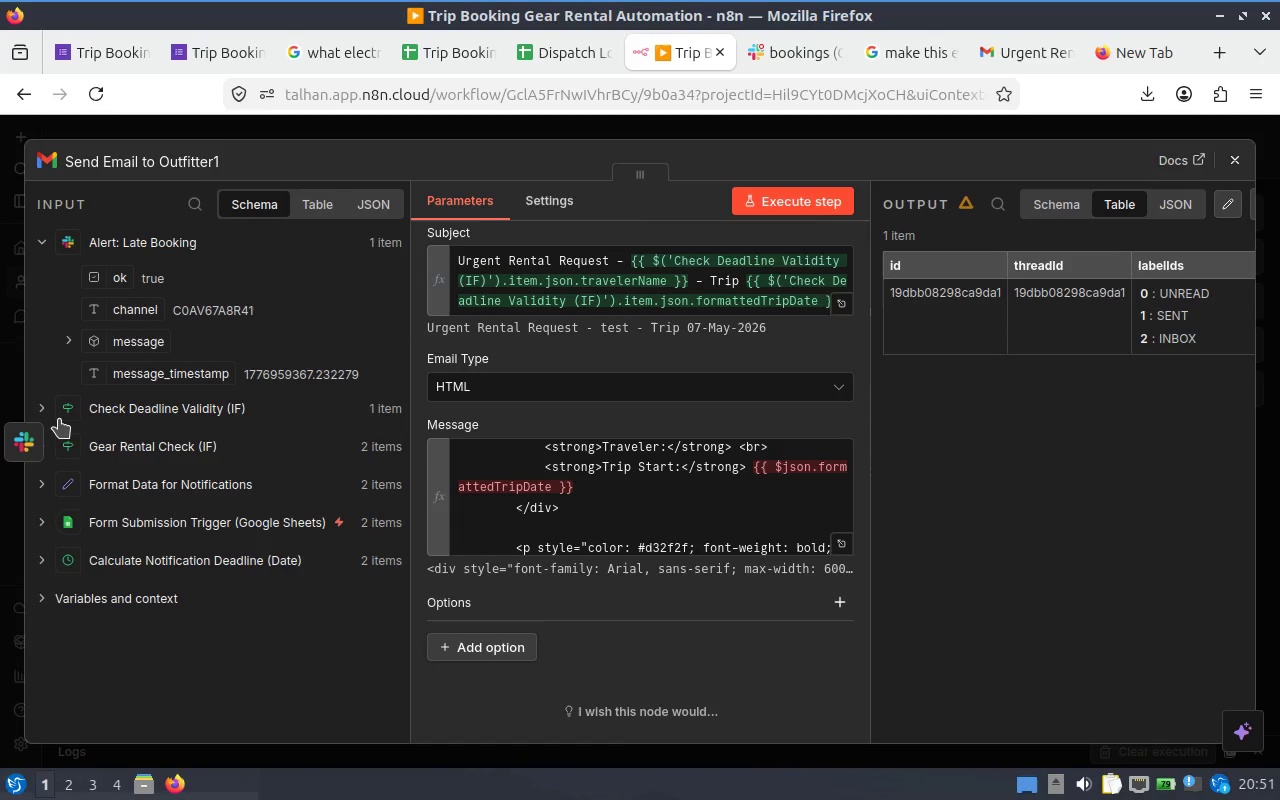 
left_click([76, 400])
 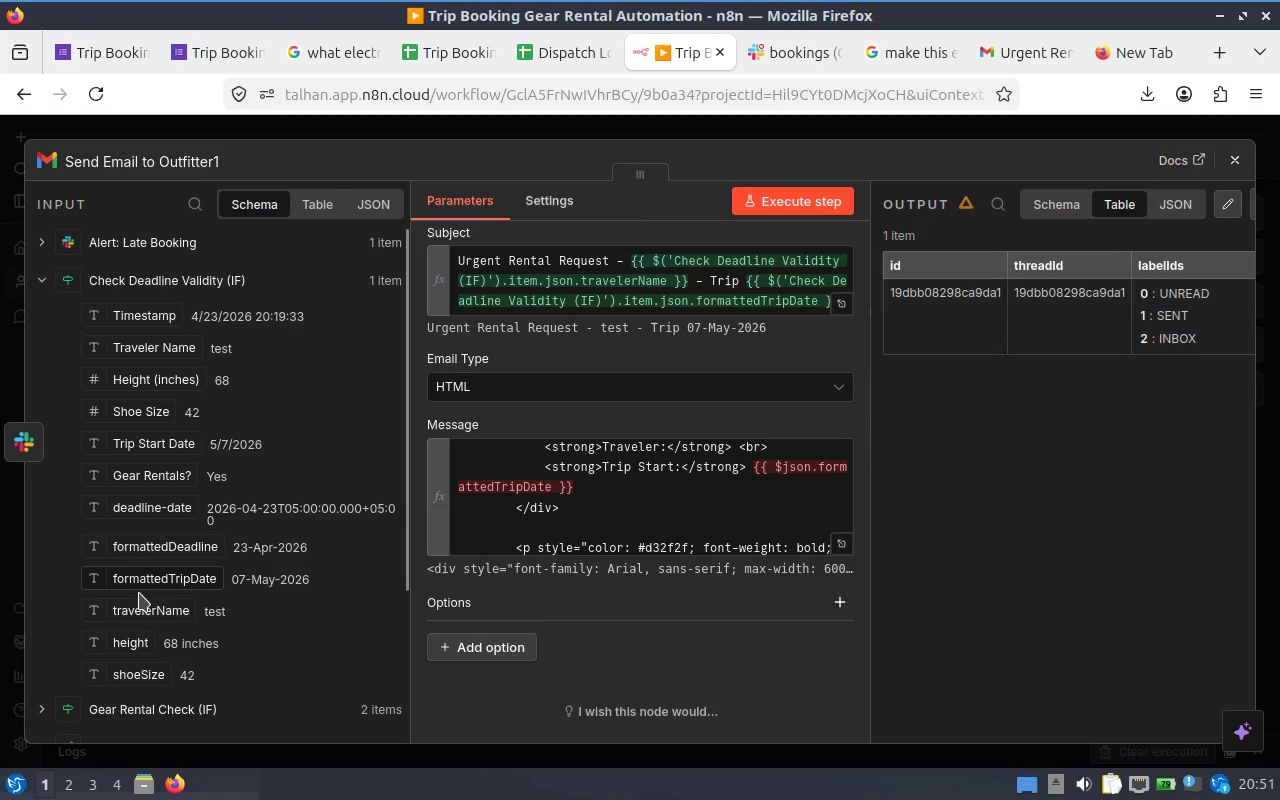 
left_click_drag(start_coordinate=[140, 606], to_coordinate=[738, 455])
 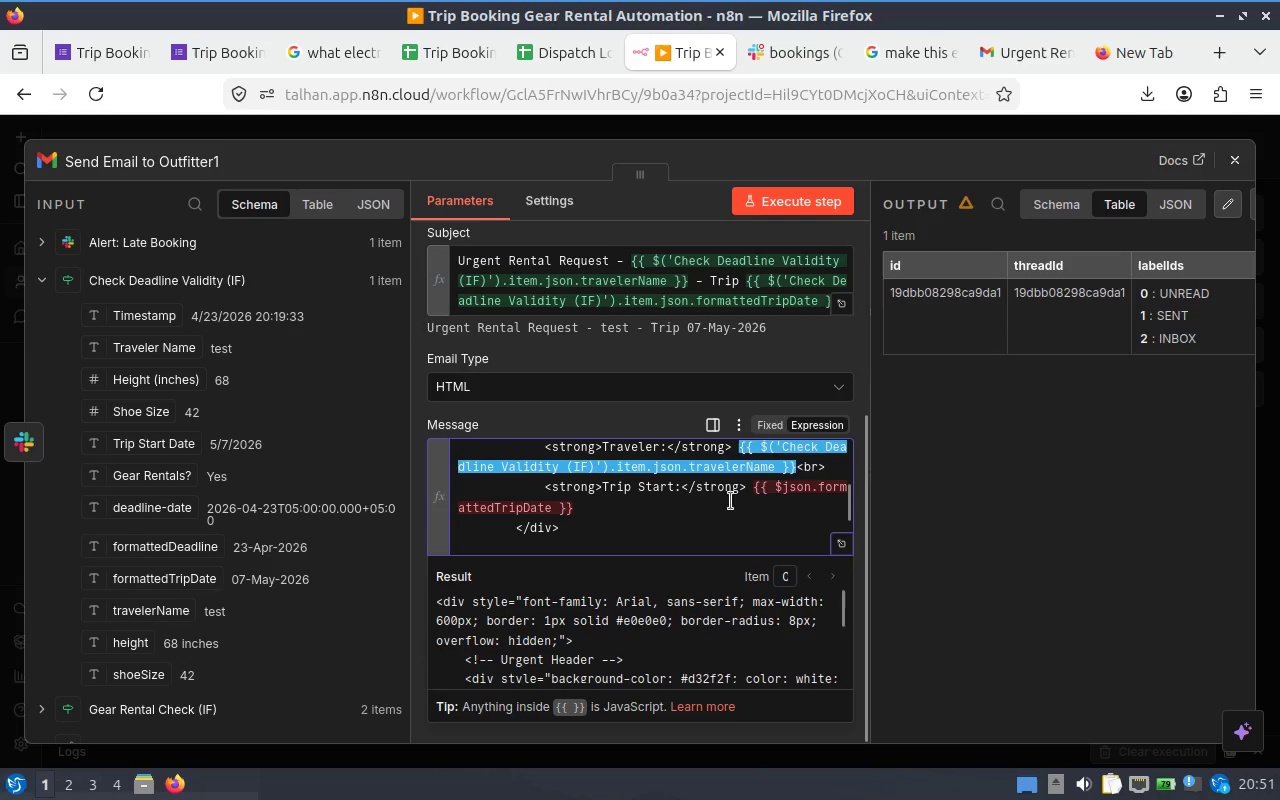 
left_click_drag(start_coordinate=[730, 501], to_coordinate=[756, 482])
 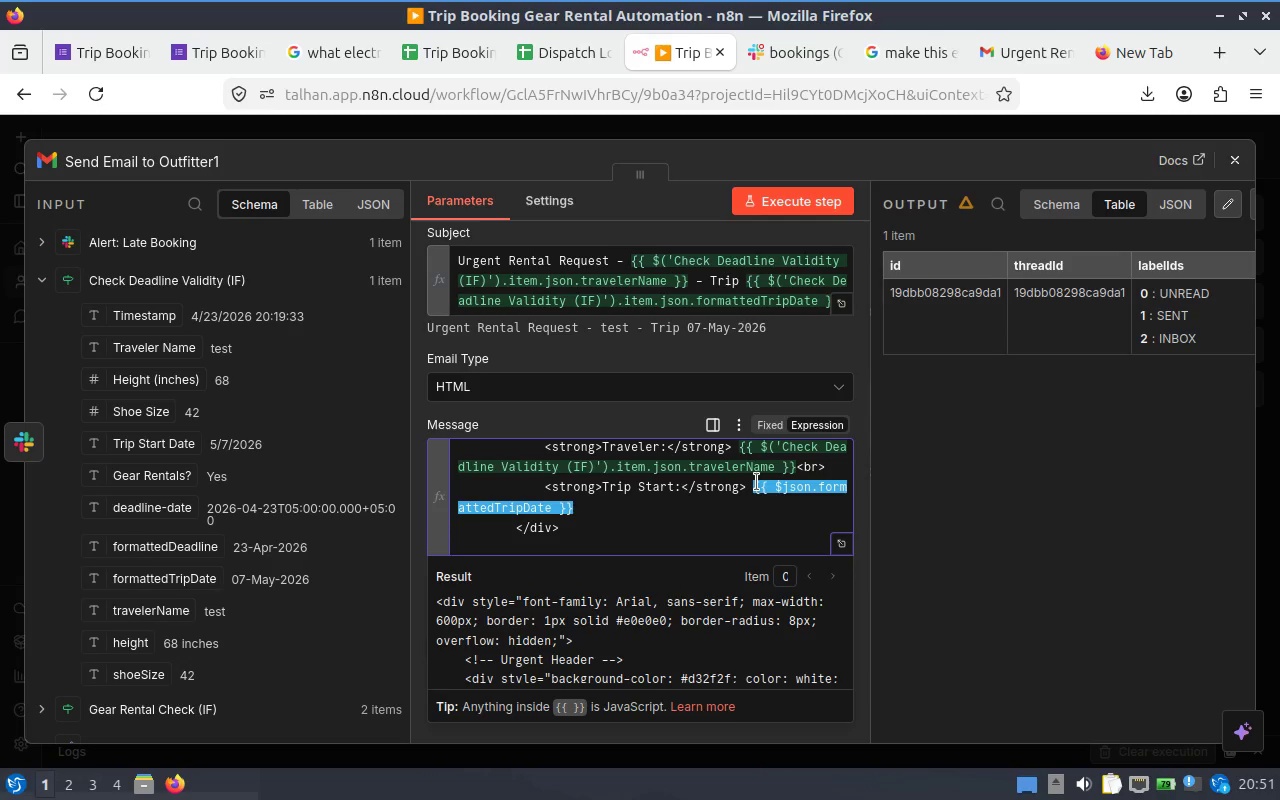 
key(Backspace)
 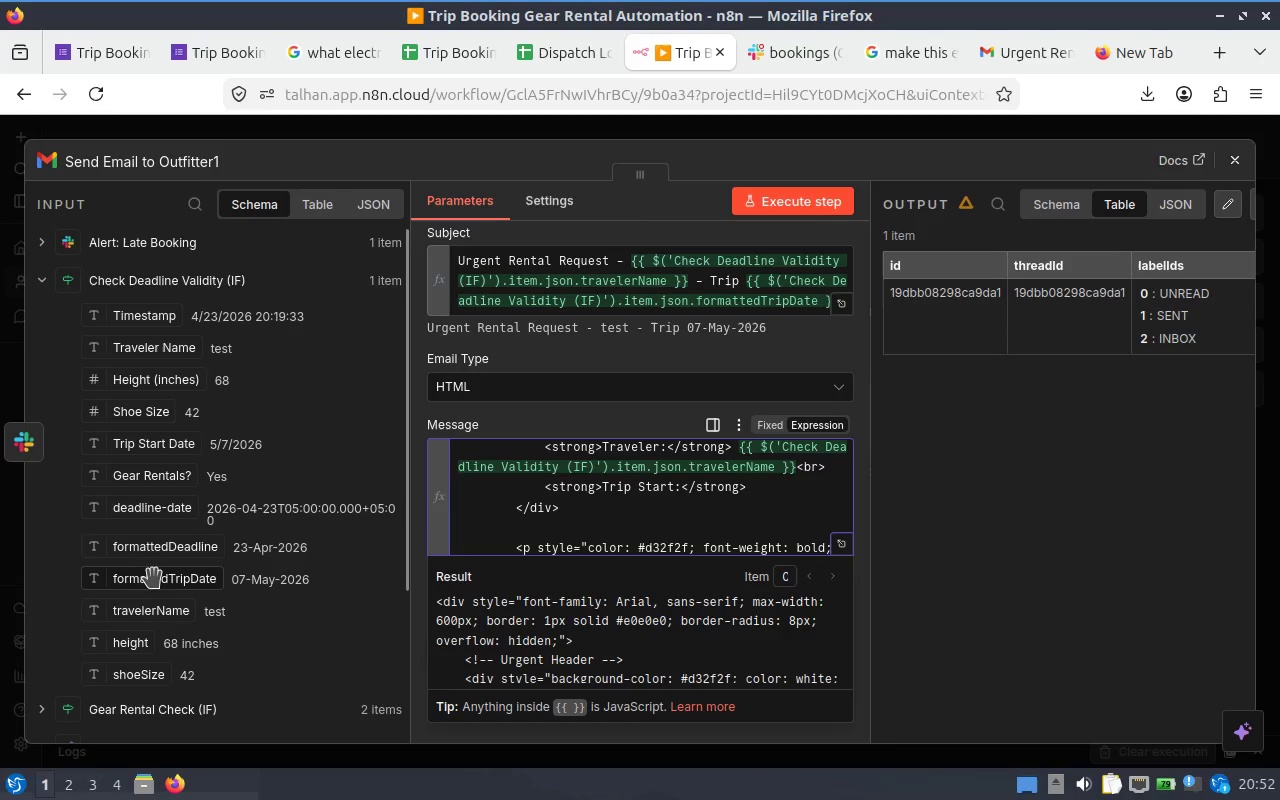 
wait(8.78)
 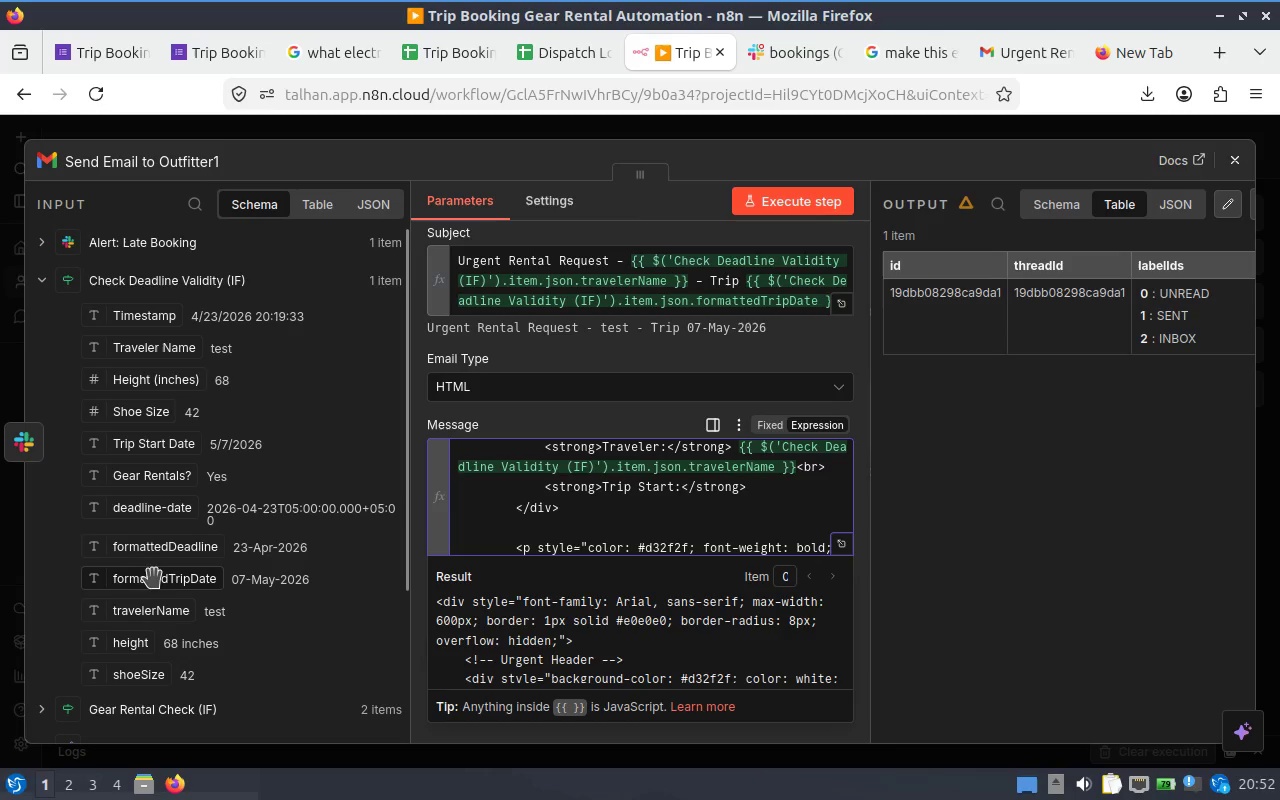 
left_click_drag(start_coordinate=[169, 574], to_coordinate=[780, 487])
 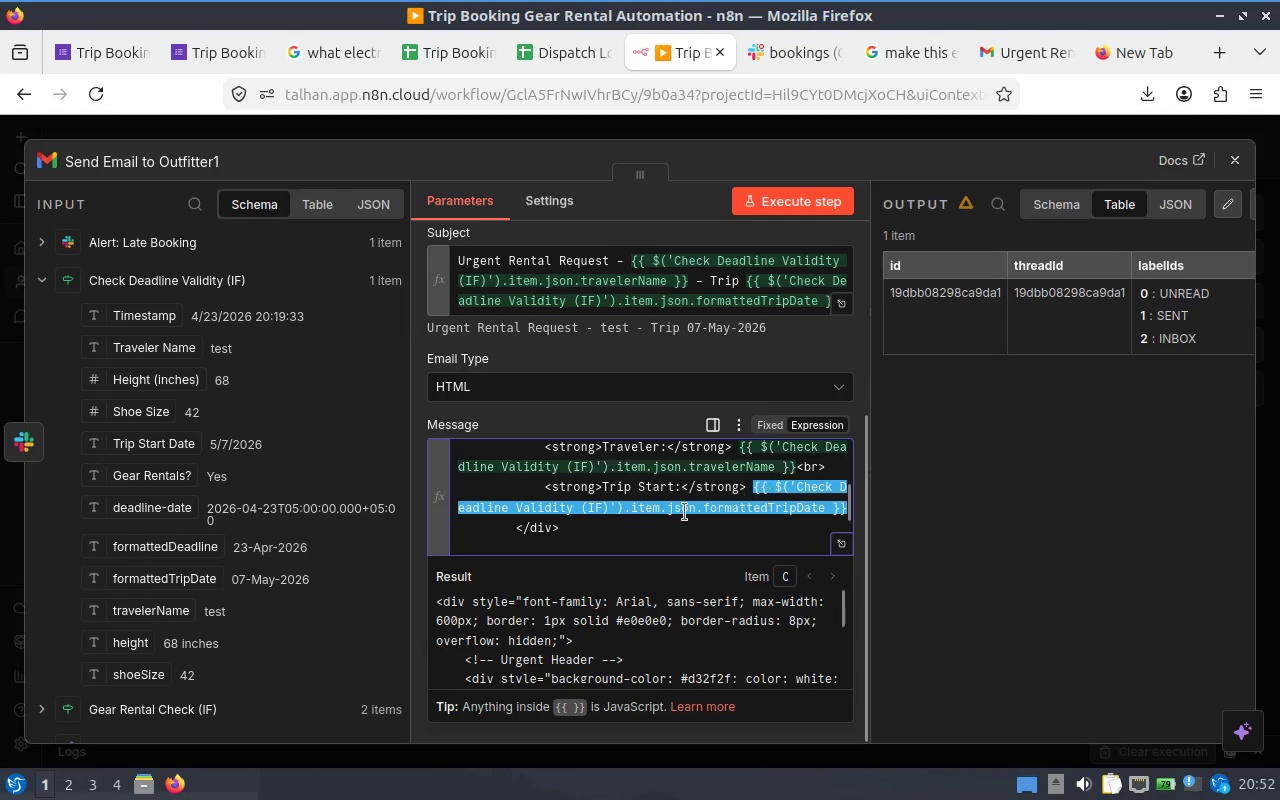 
scroll: coordinate [638, 512], scroll_direction: down, amount: 1.0
 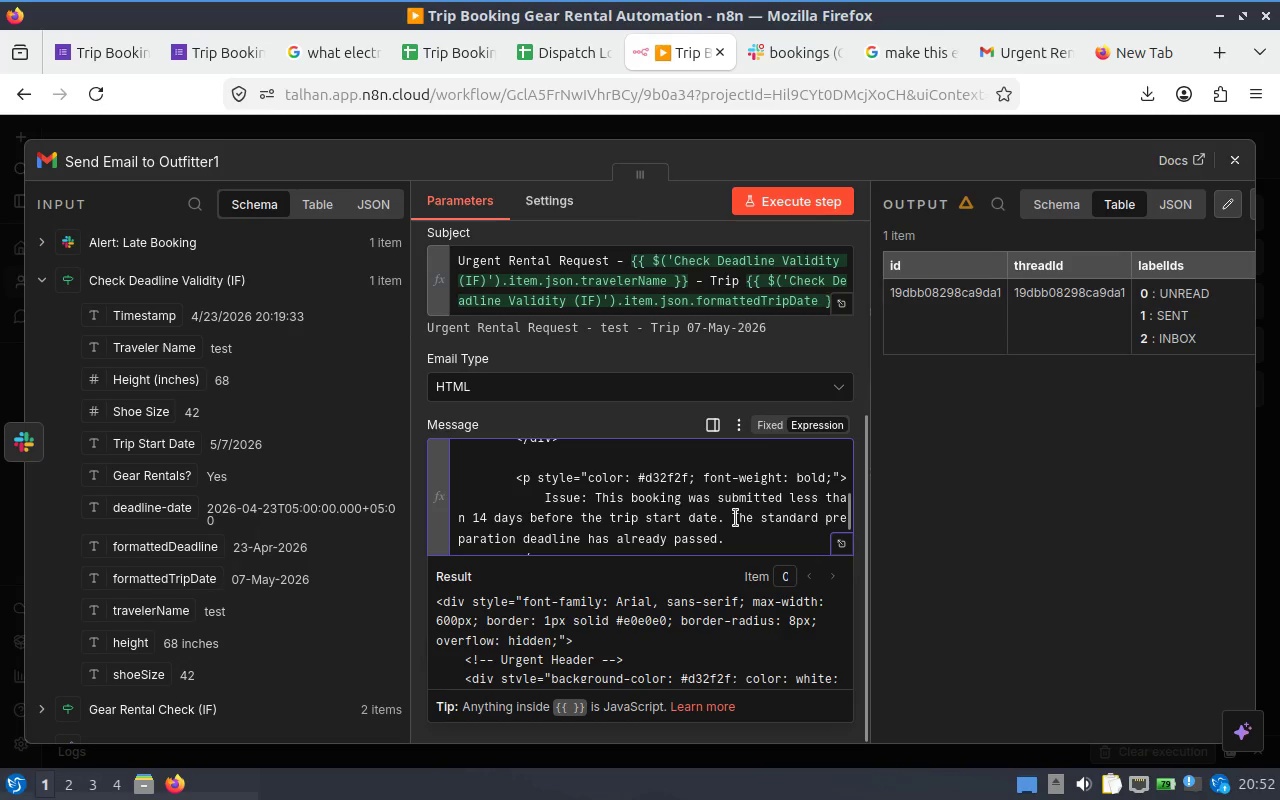 
wait(11.07)
 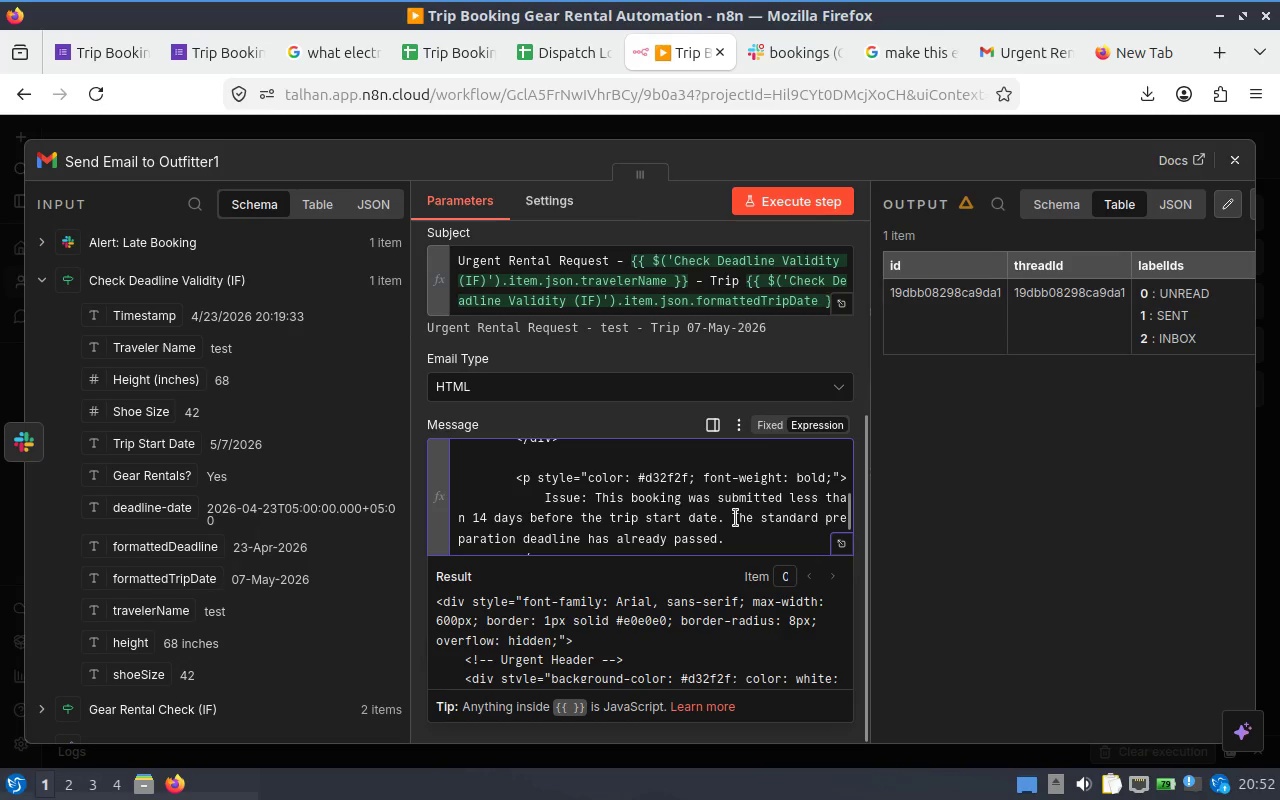 
scroll: coordinate [745, 506], scroll_direction: down, amount: 1.0
 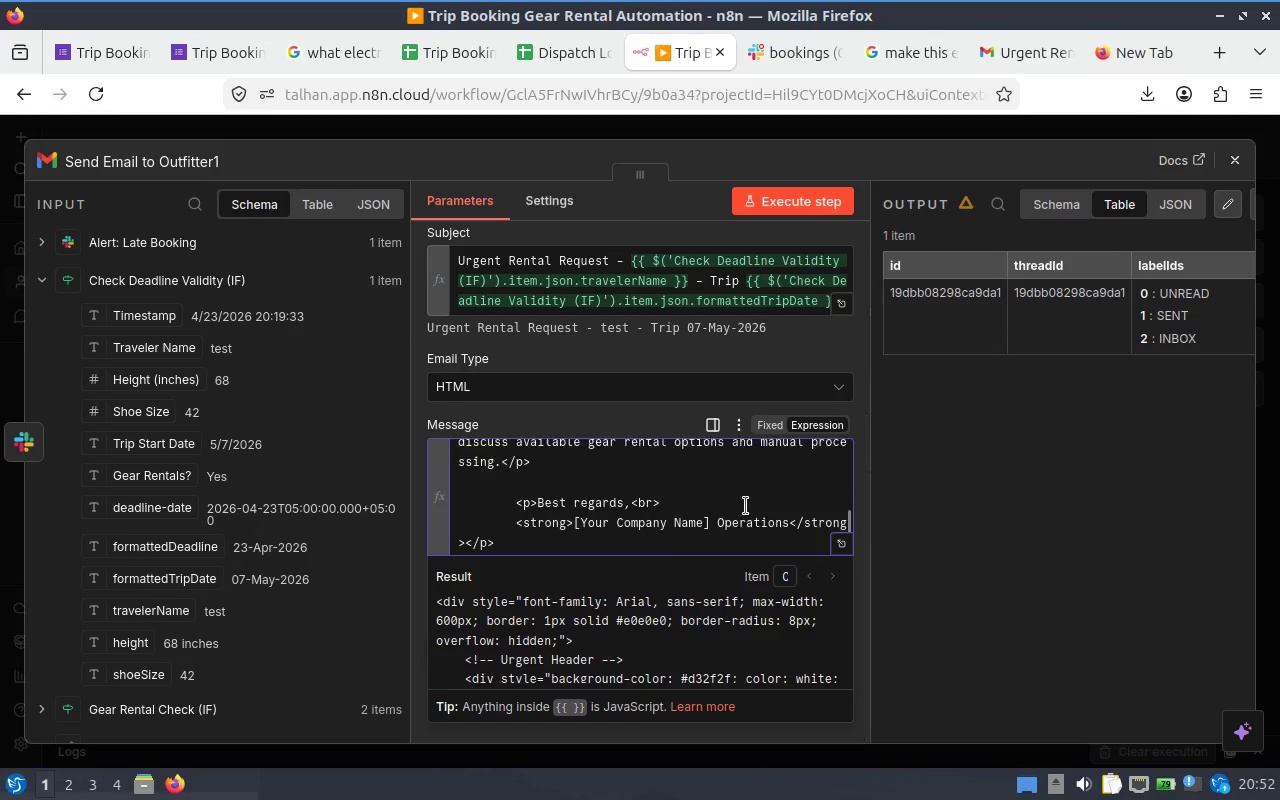 
scroll: coordinate [745, 506], scroll_direction: up, amount: 3.0
 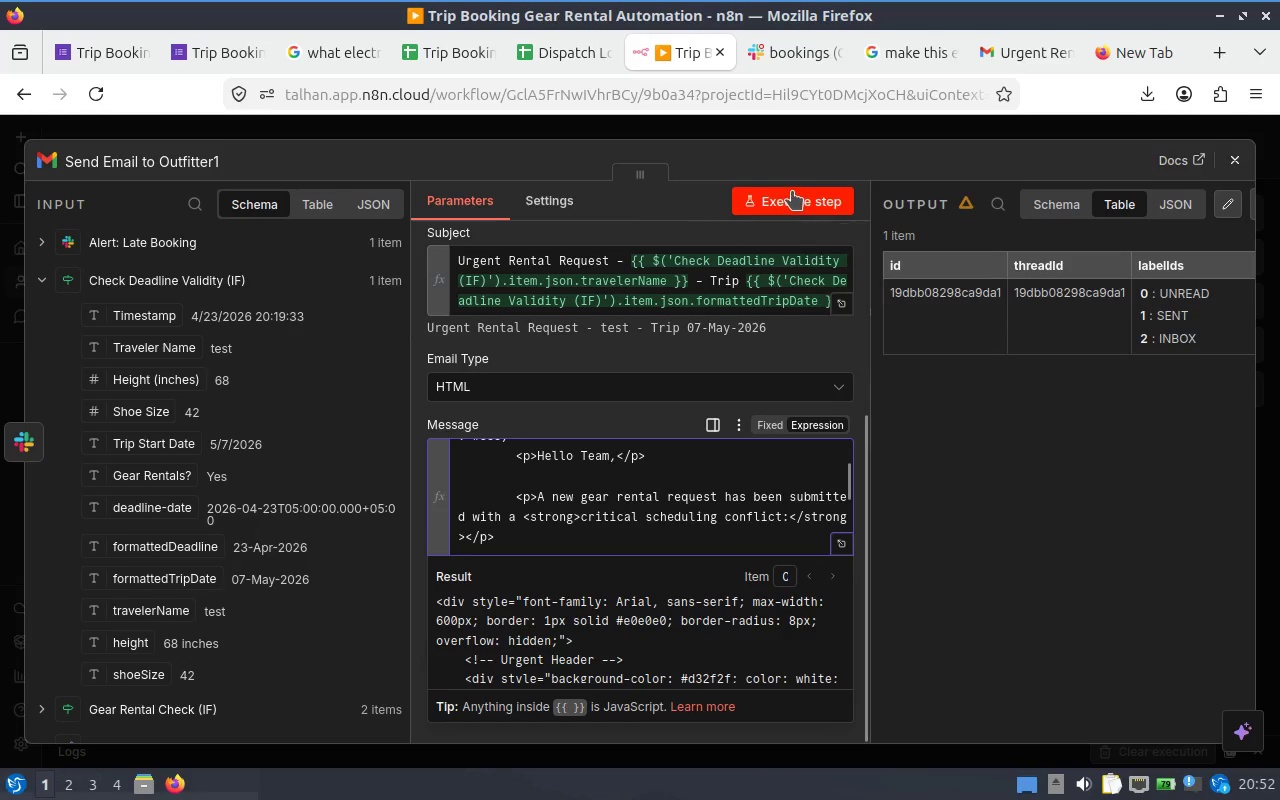 
left_click([792, 191])
 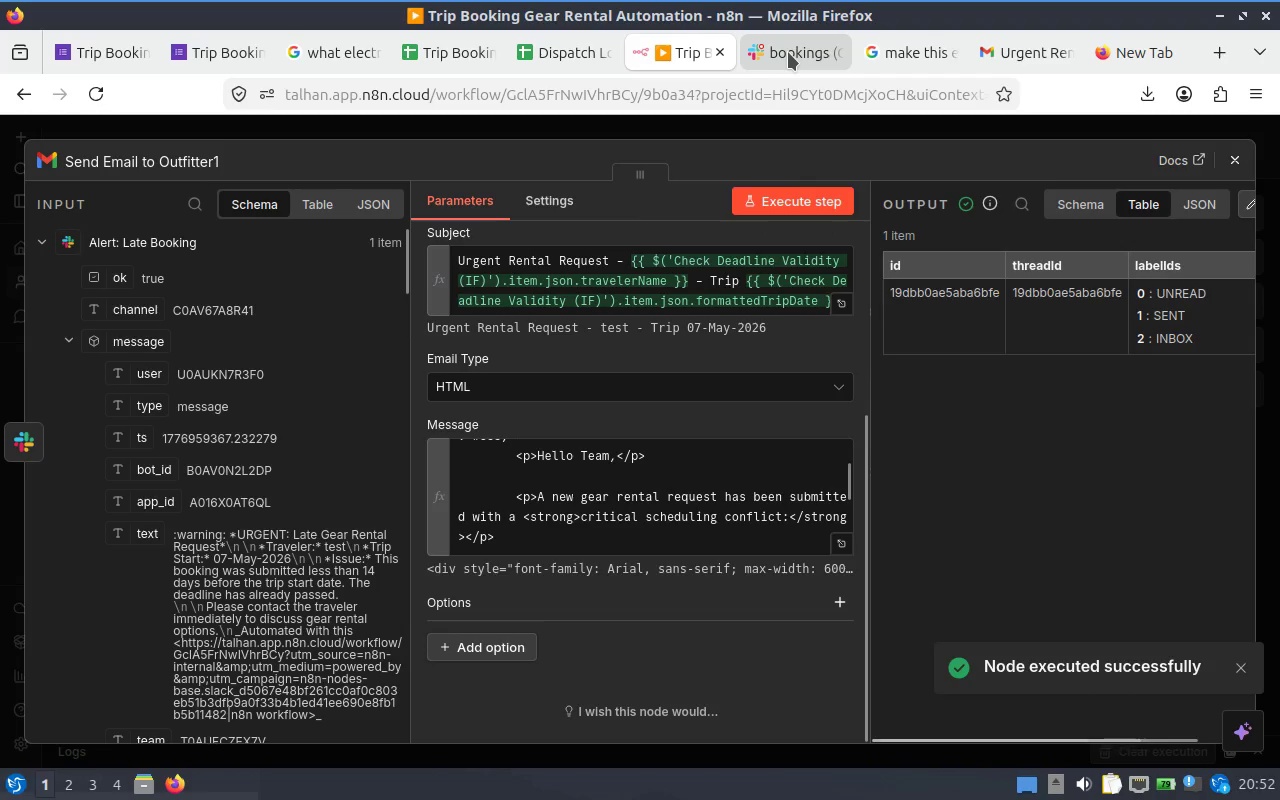 
left_click([1021, 46])
 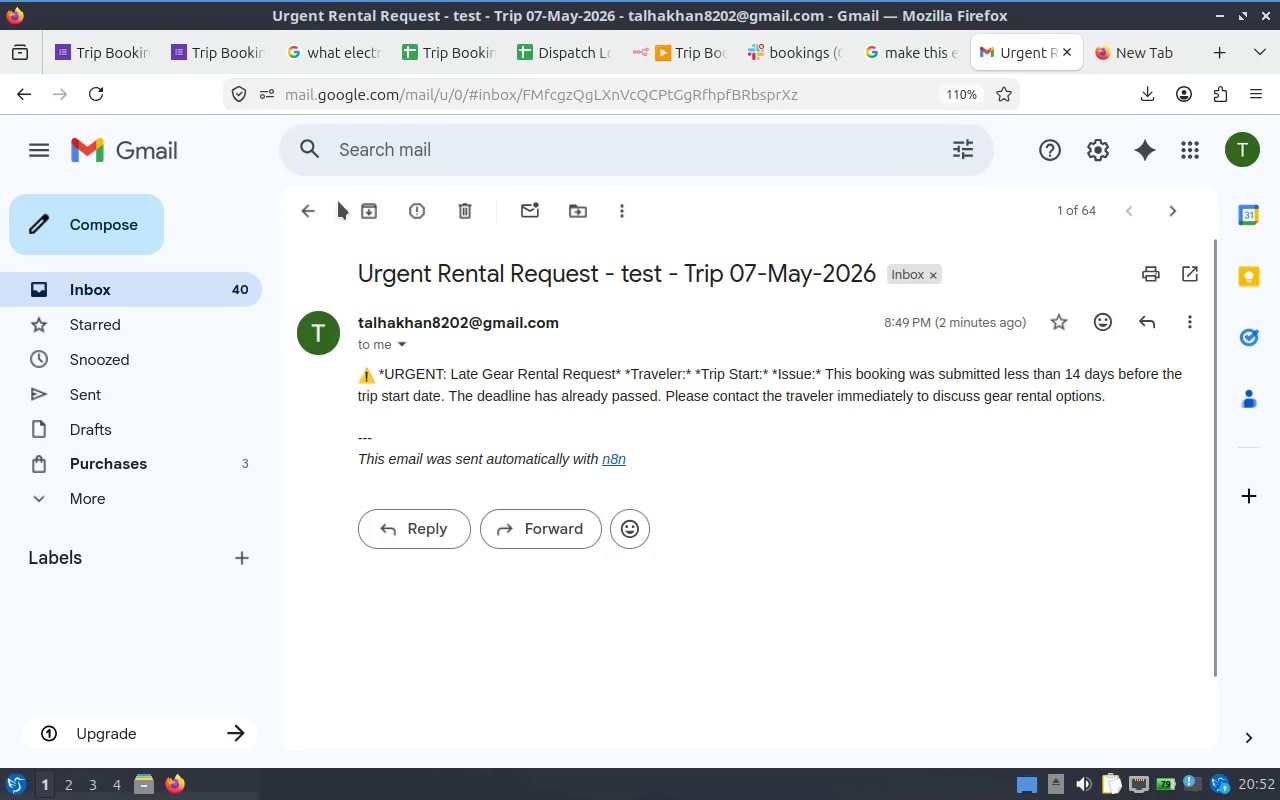 
left_click([294, 209])
 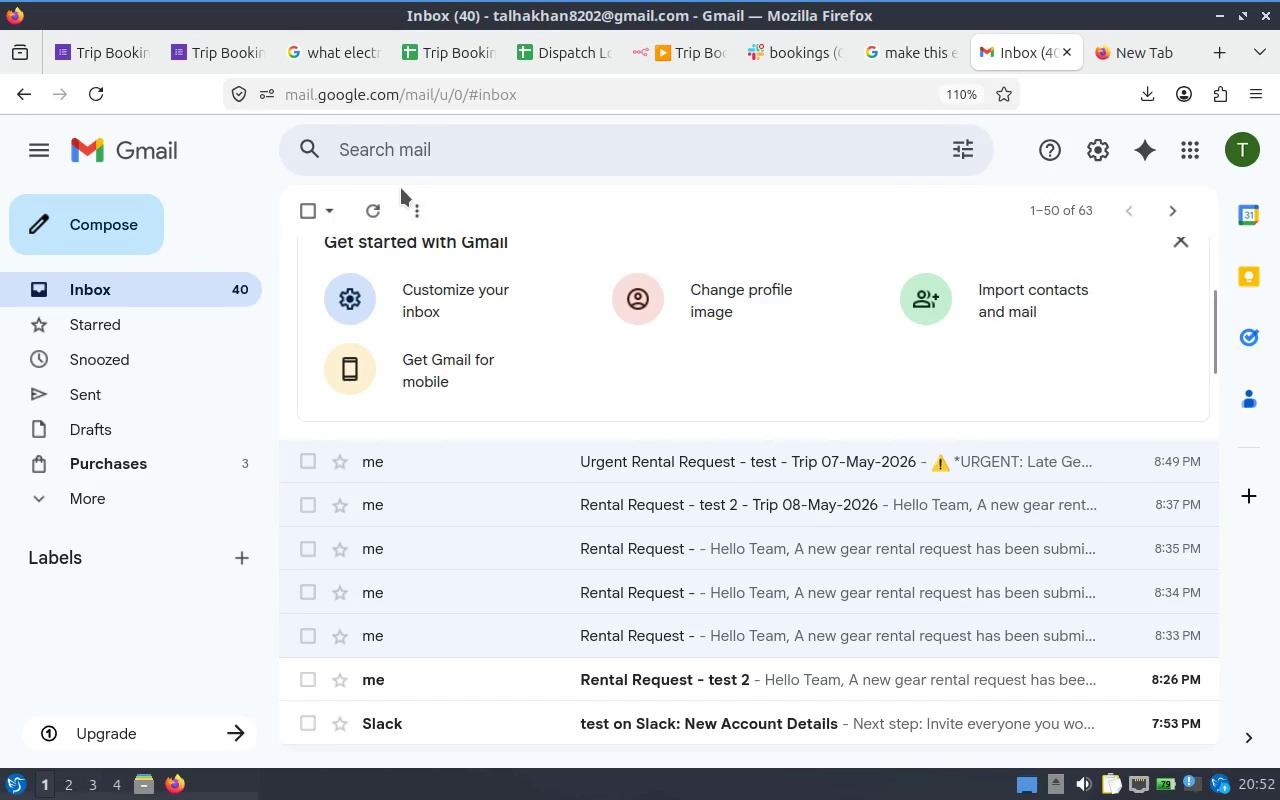 
left_click([366, 204])
 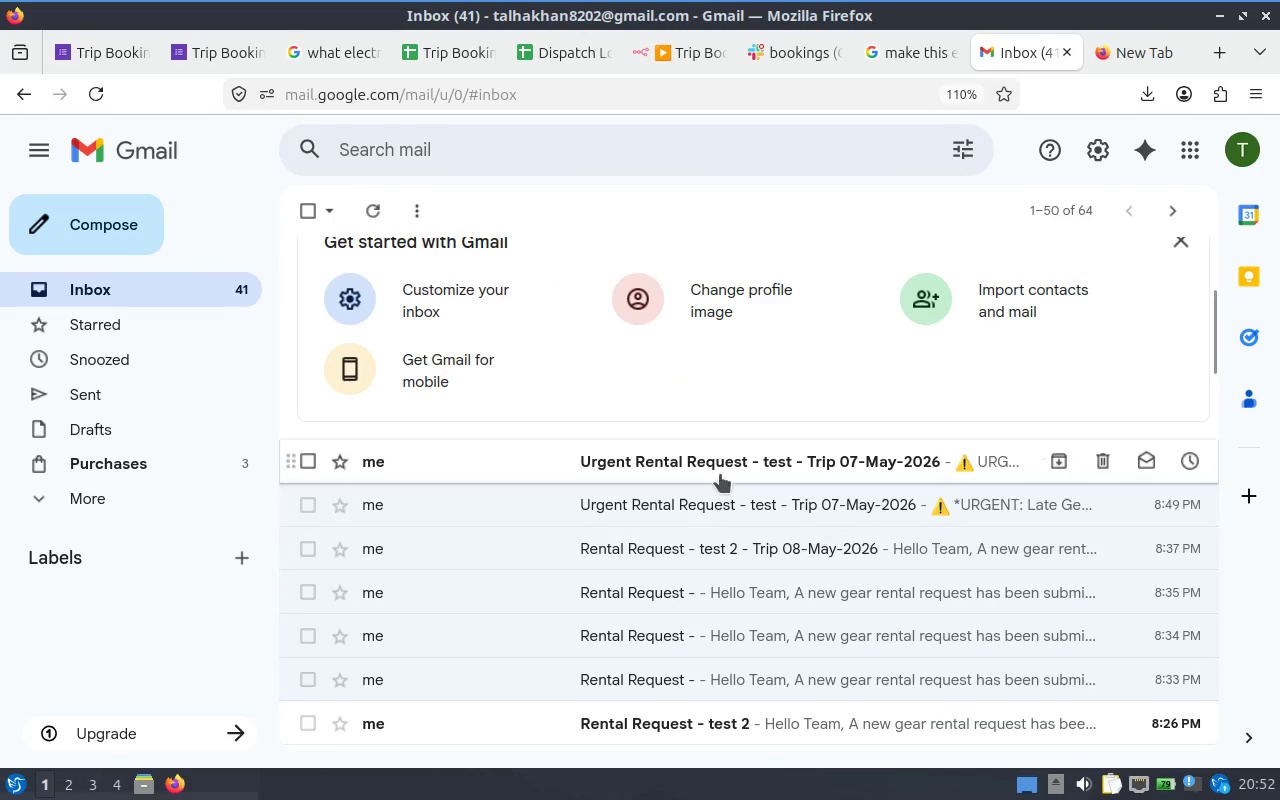 
left_click([708, 460])
 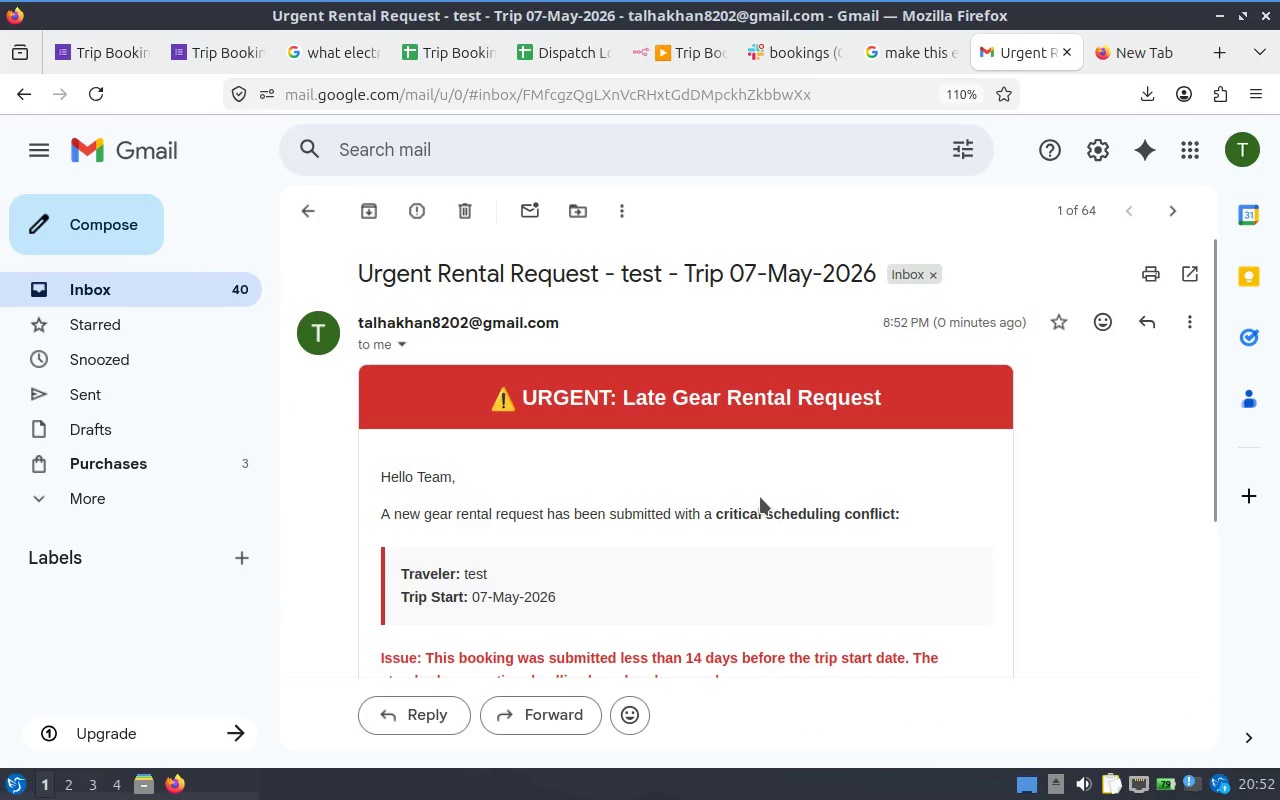 
scroll: coordinate [803, 476], scroll_direction: down, amount: 1.0
 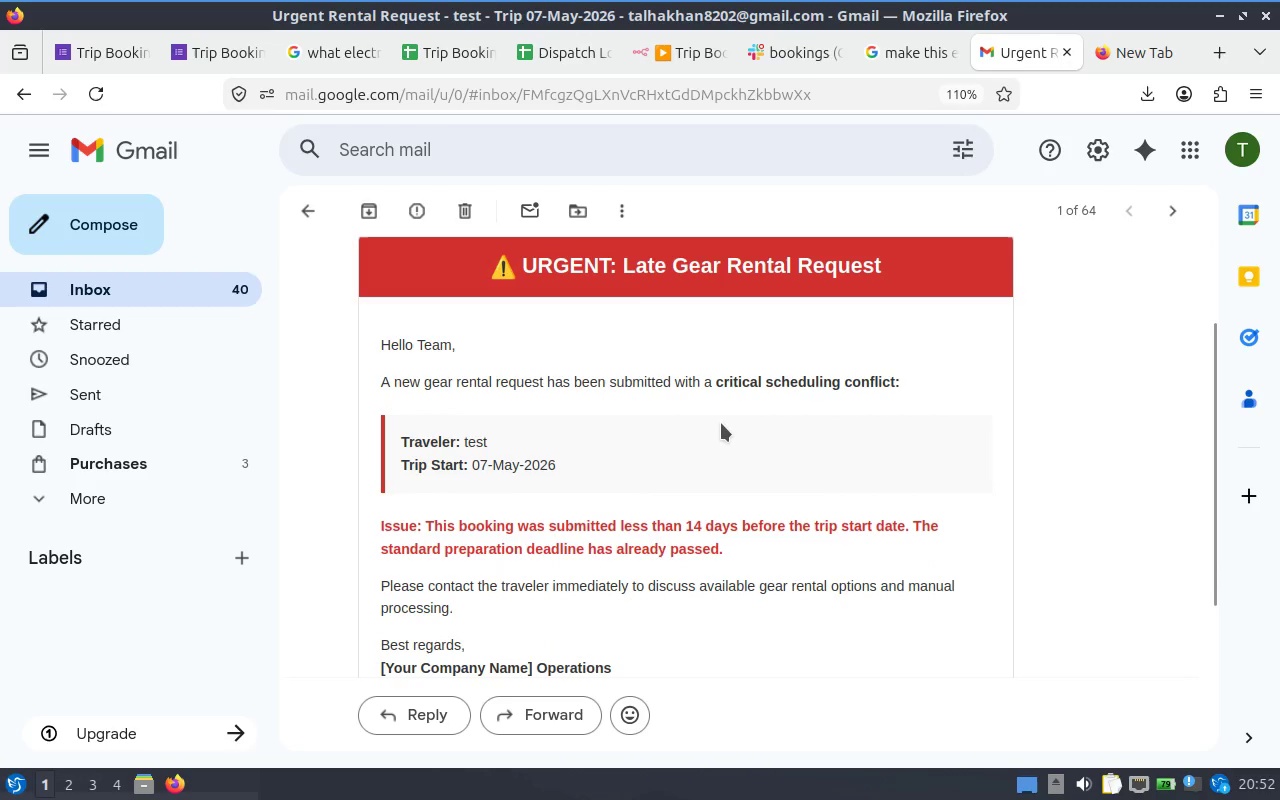 
wait(5.37)
 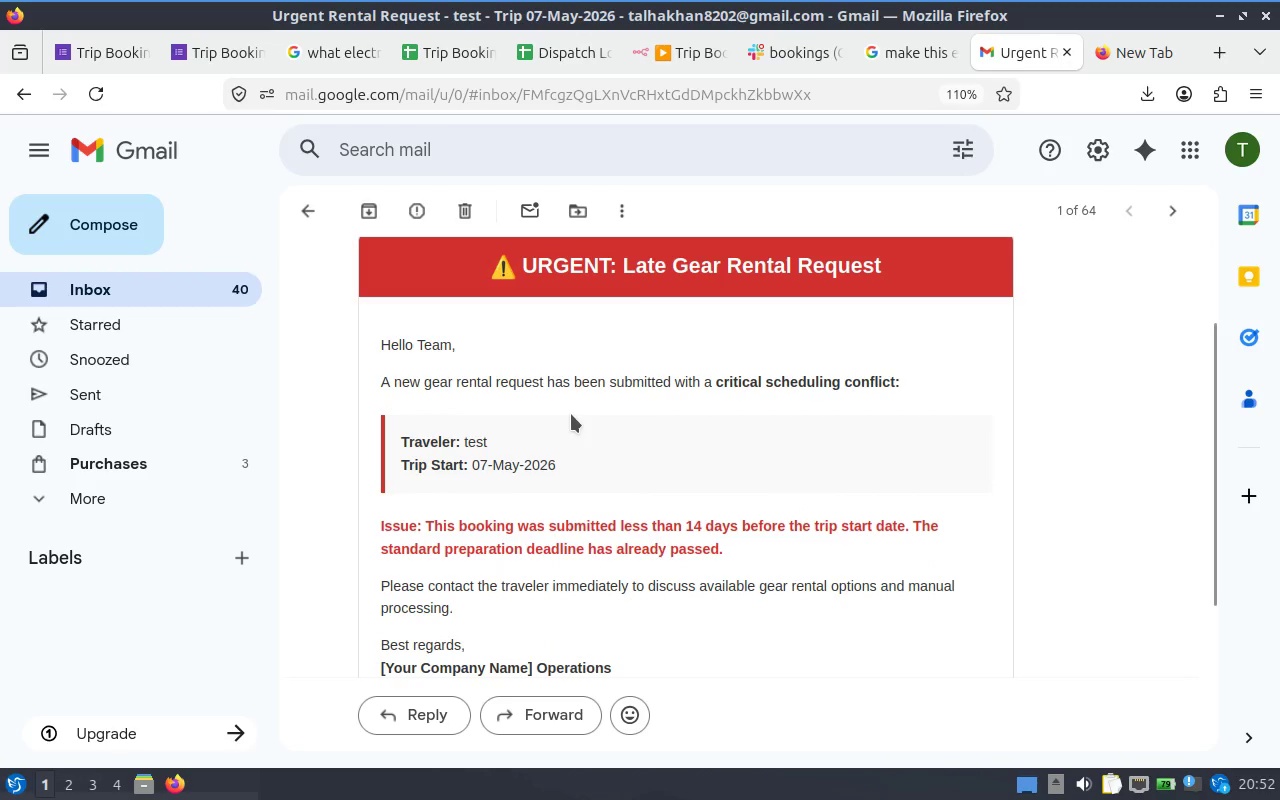 
scroll: coordinate [721, 423], scroll_direction: down, amount: 1.0
 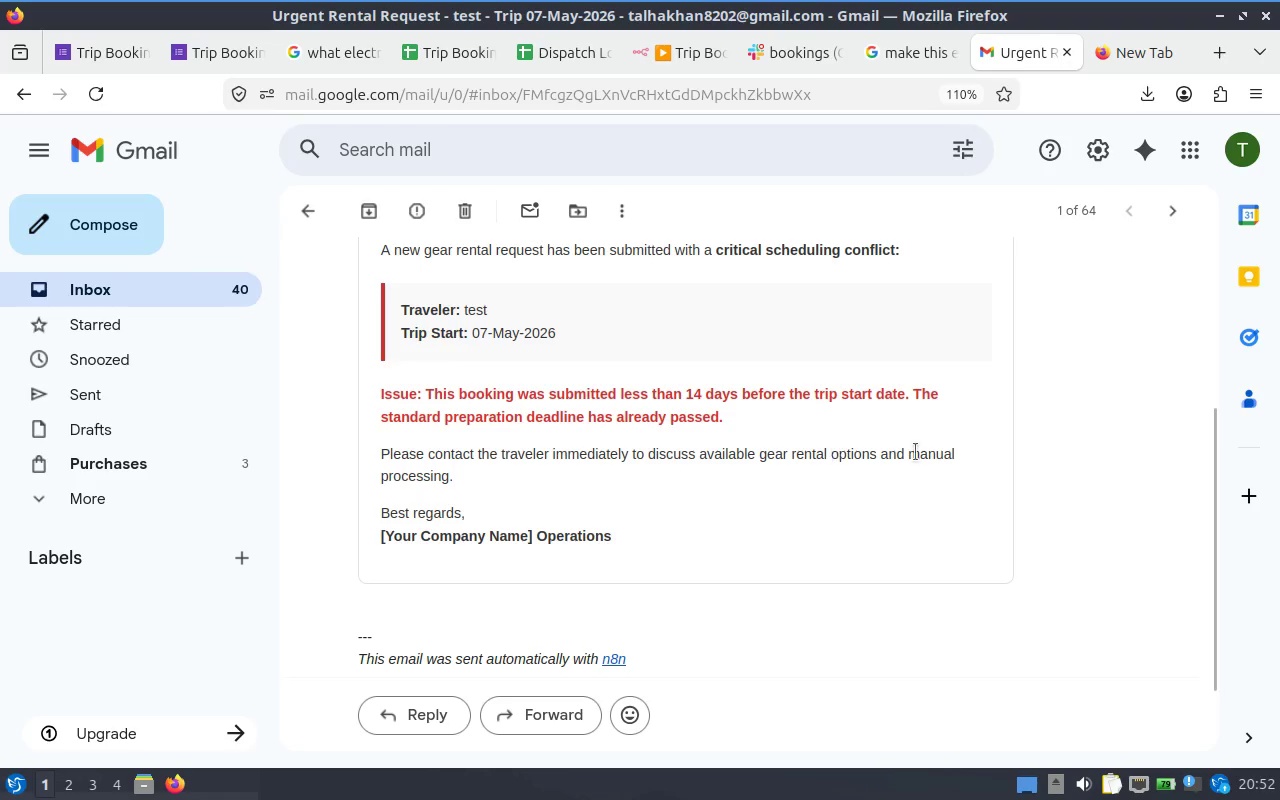 
wait(11.96)
 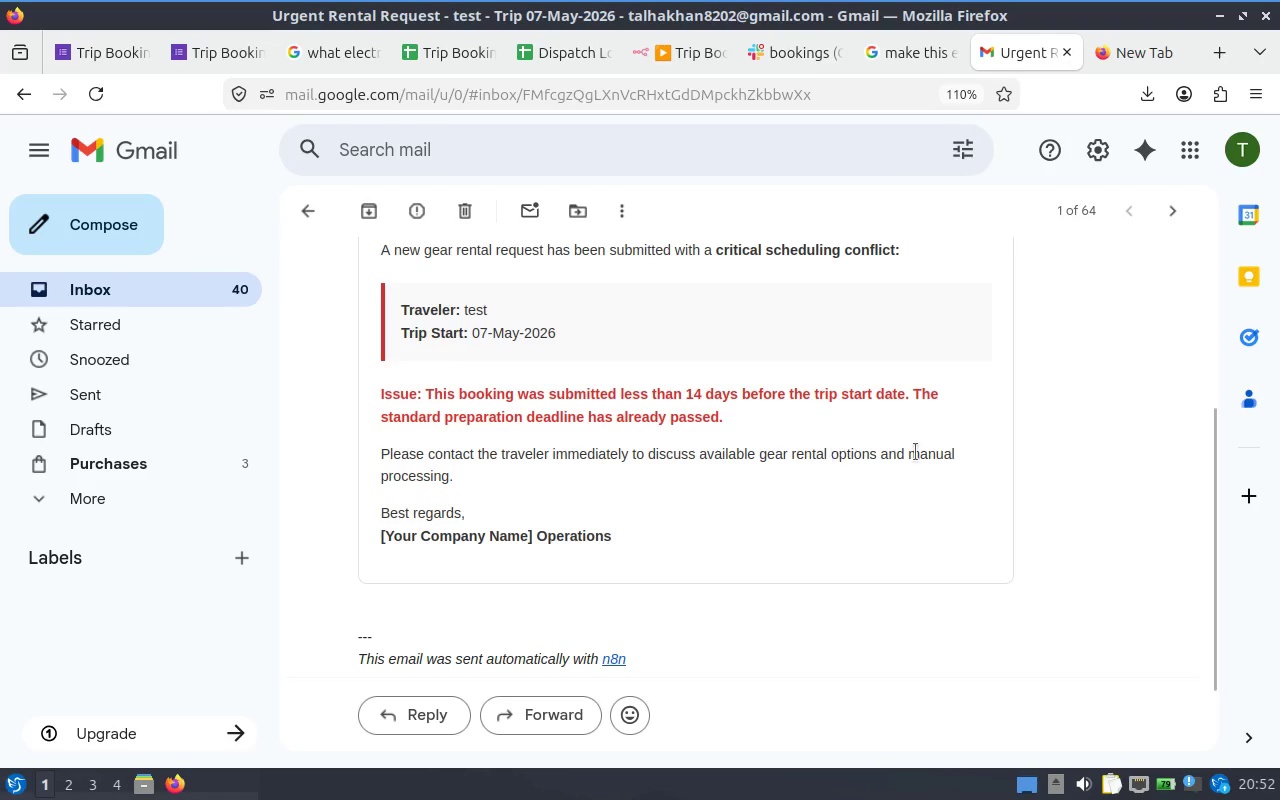 
left_click([776, 43])
 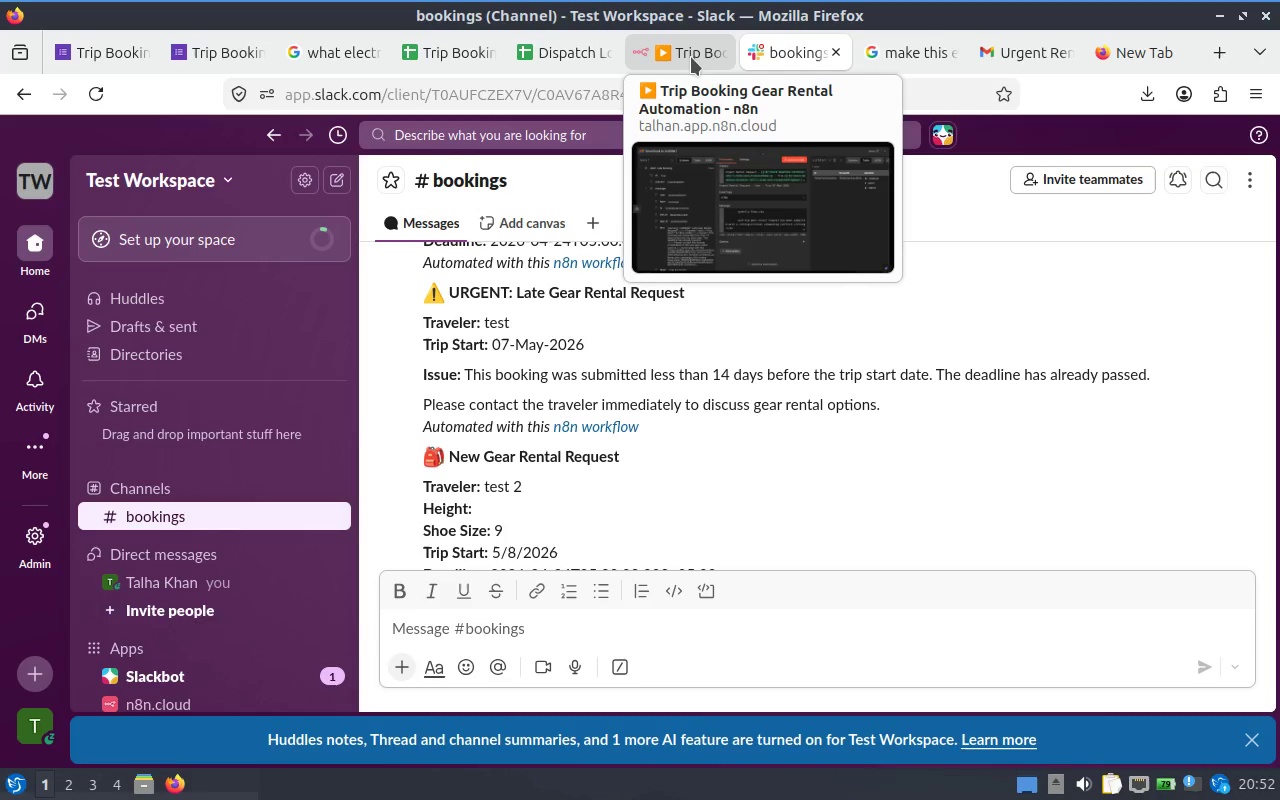 
wait(9.7)
 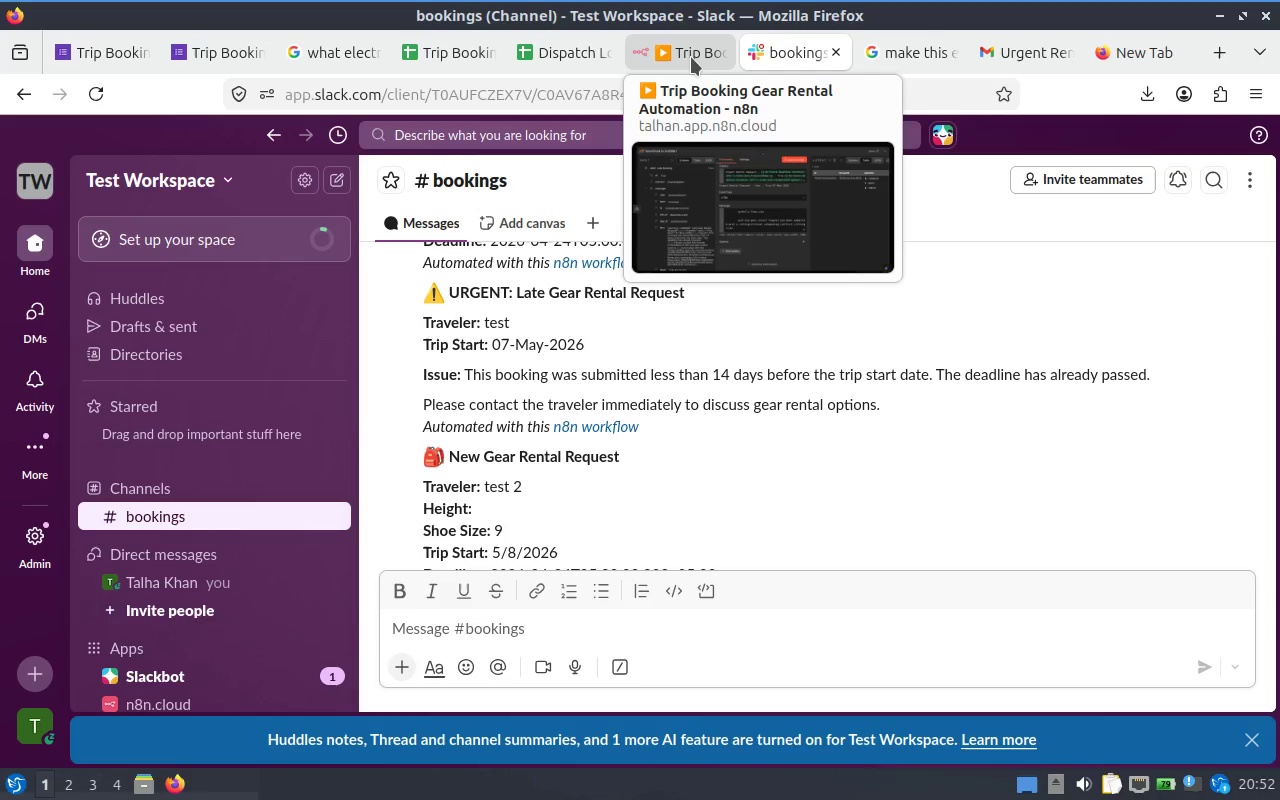 
left_click([224, 52])
 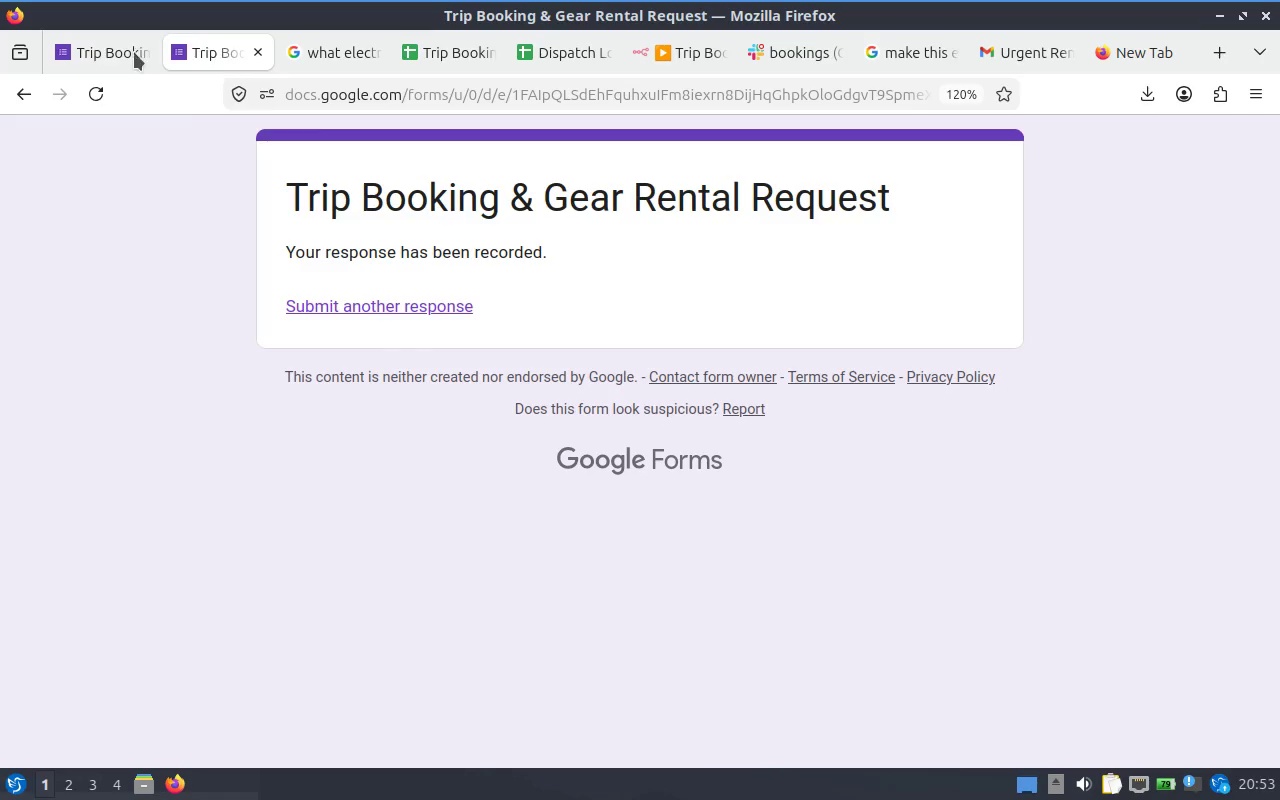 
left_click([63, 52])
 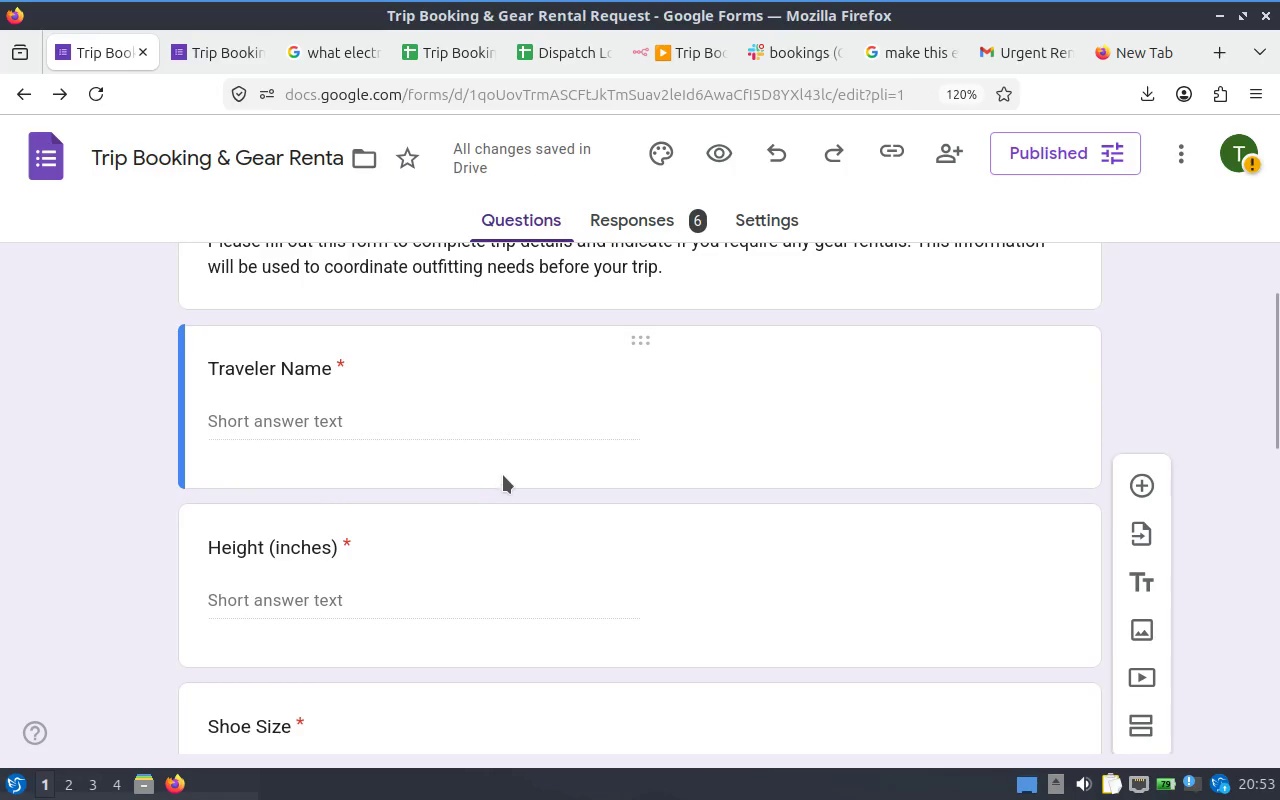 
scroll: coordinate [577, 480], scroll_direction: down, amount: 5.0
 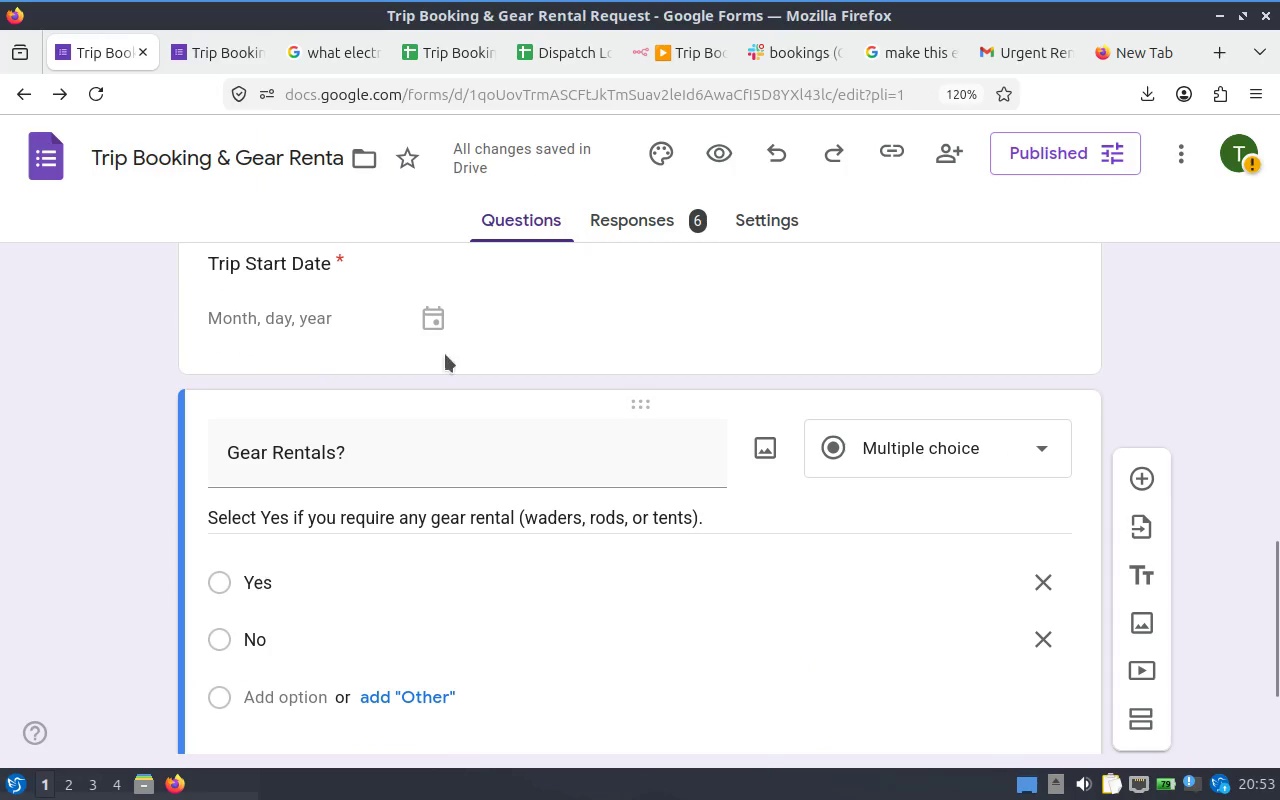 
scroll: coordinate [623, 359], scroll_direction: up, amount: 1.0
 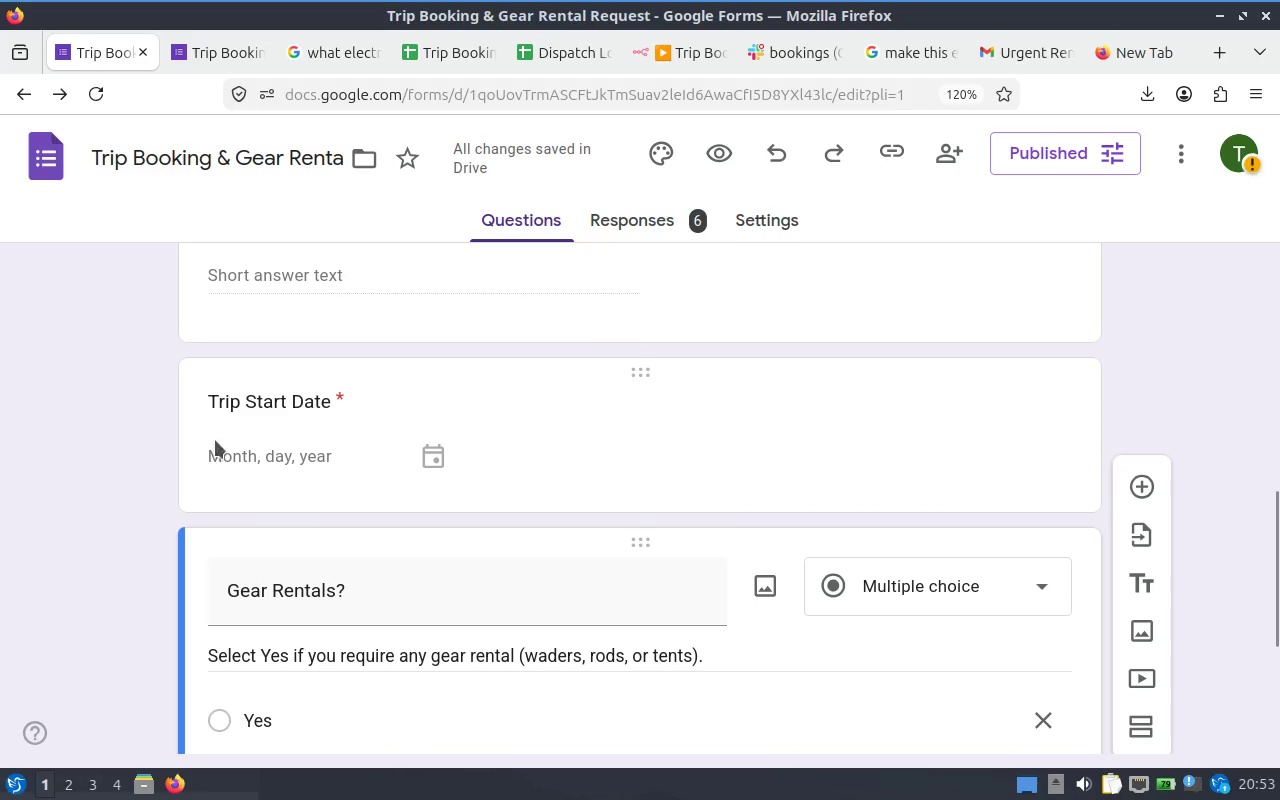 
left_click([115, 431])
 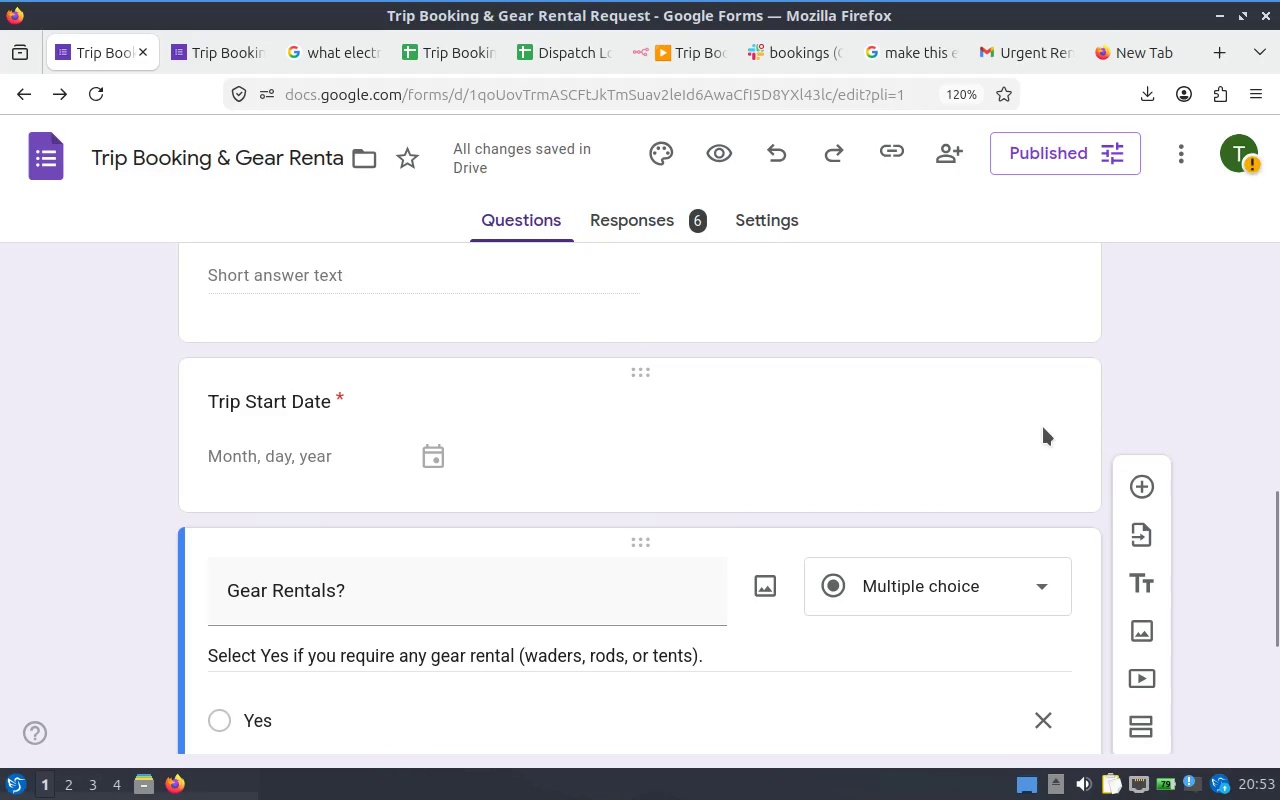 
left_click([1043, 427])
 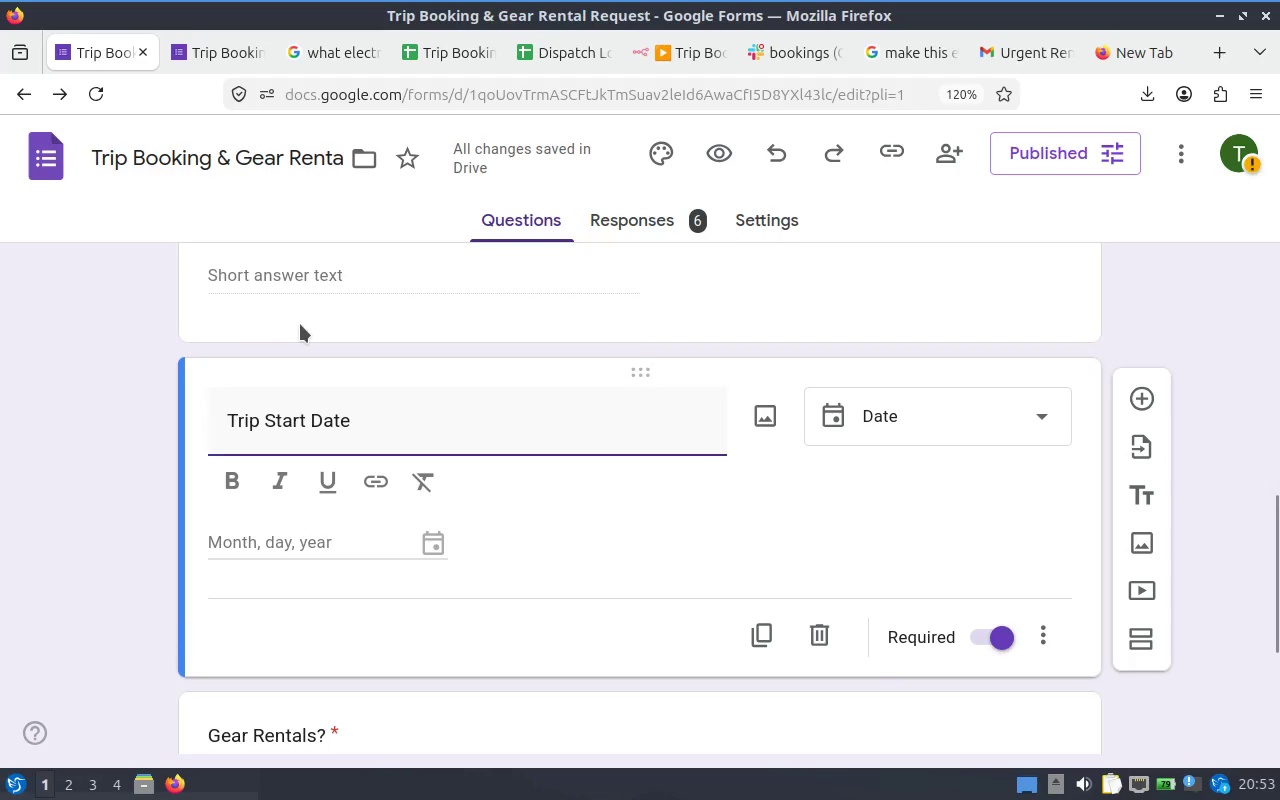 
wait(5.93)
 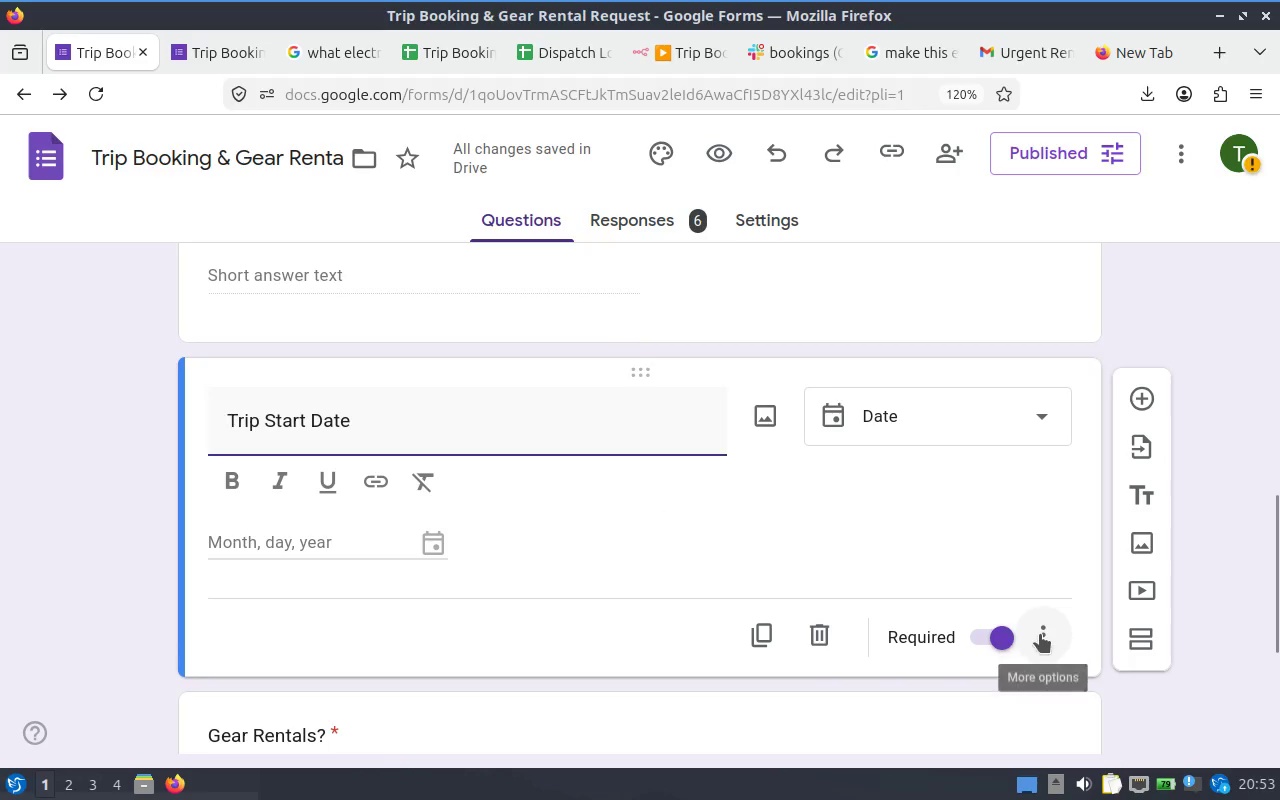 
left_click([1048, 636])
 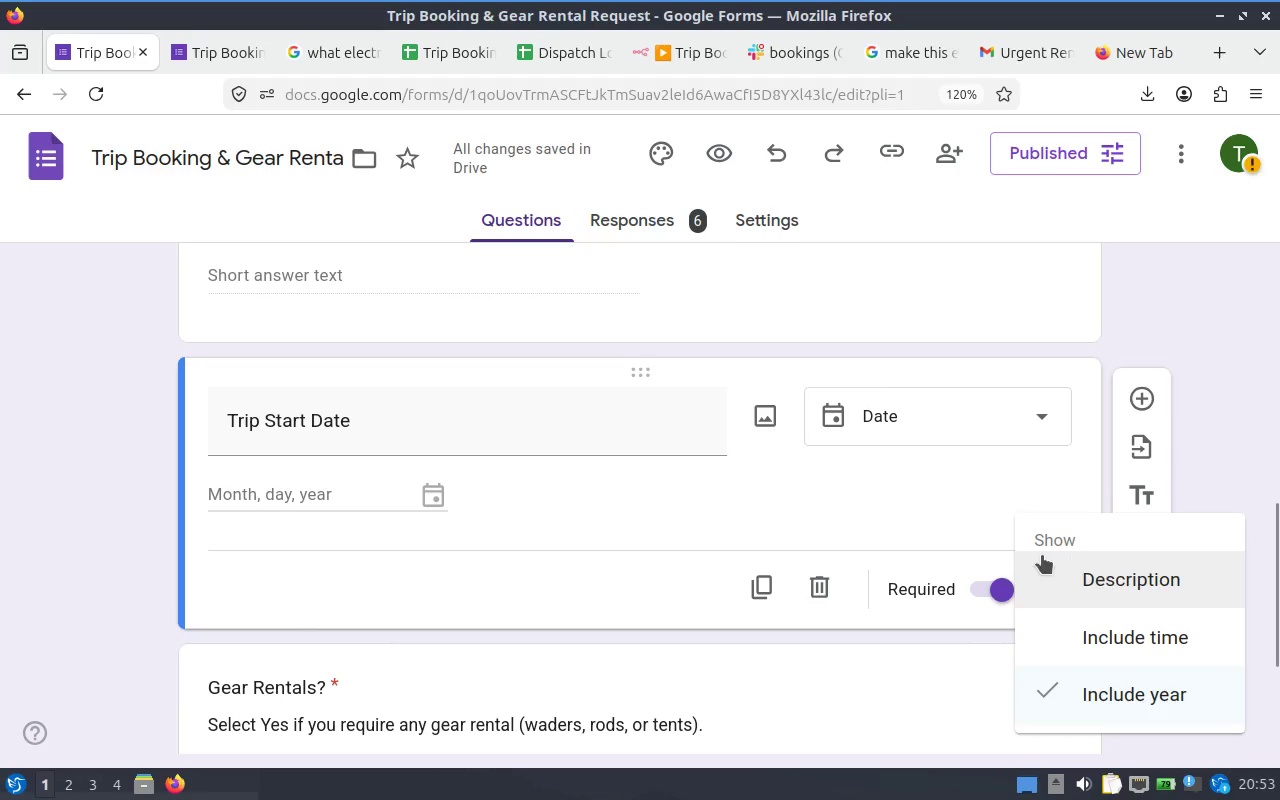 
wait(6.6)
 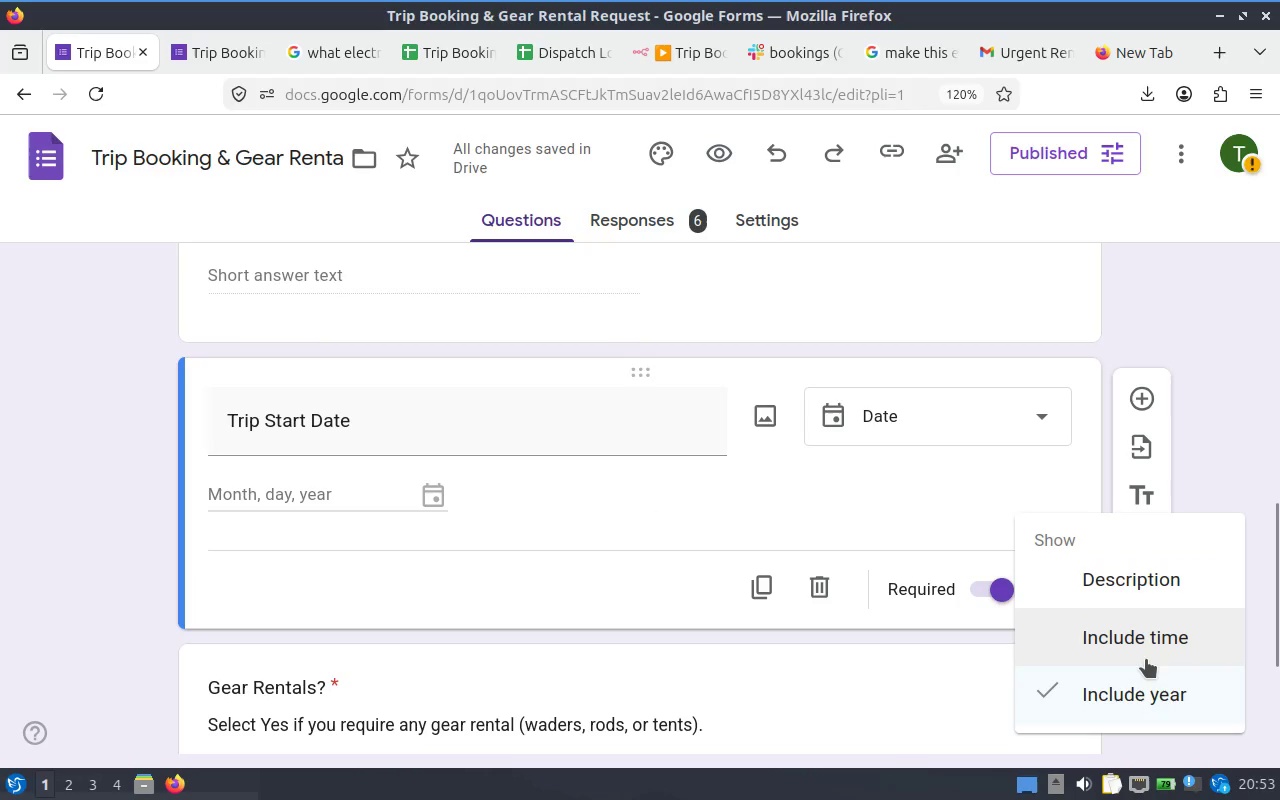 
left_click([1030, 466])
 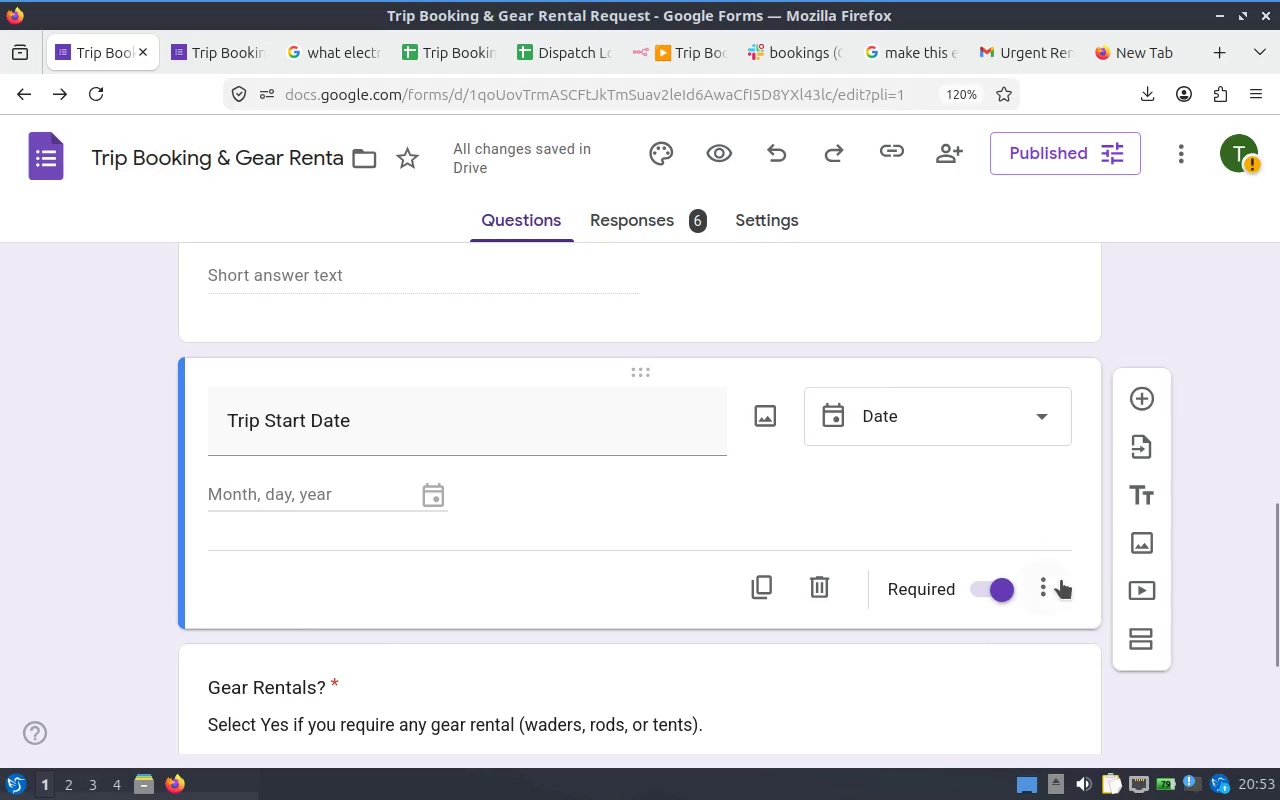 
left_click([1049, 597])
 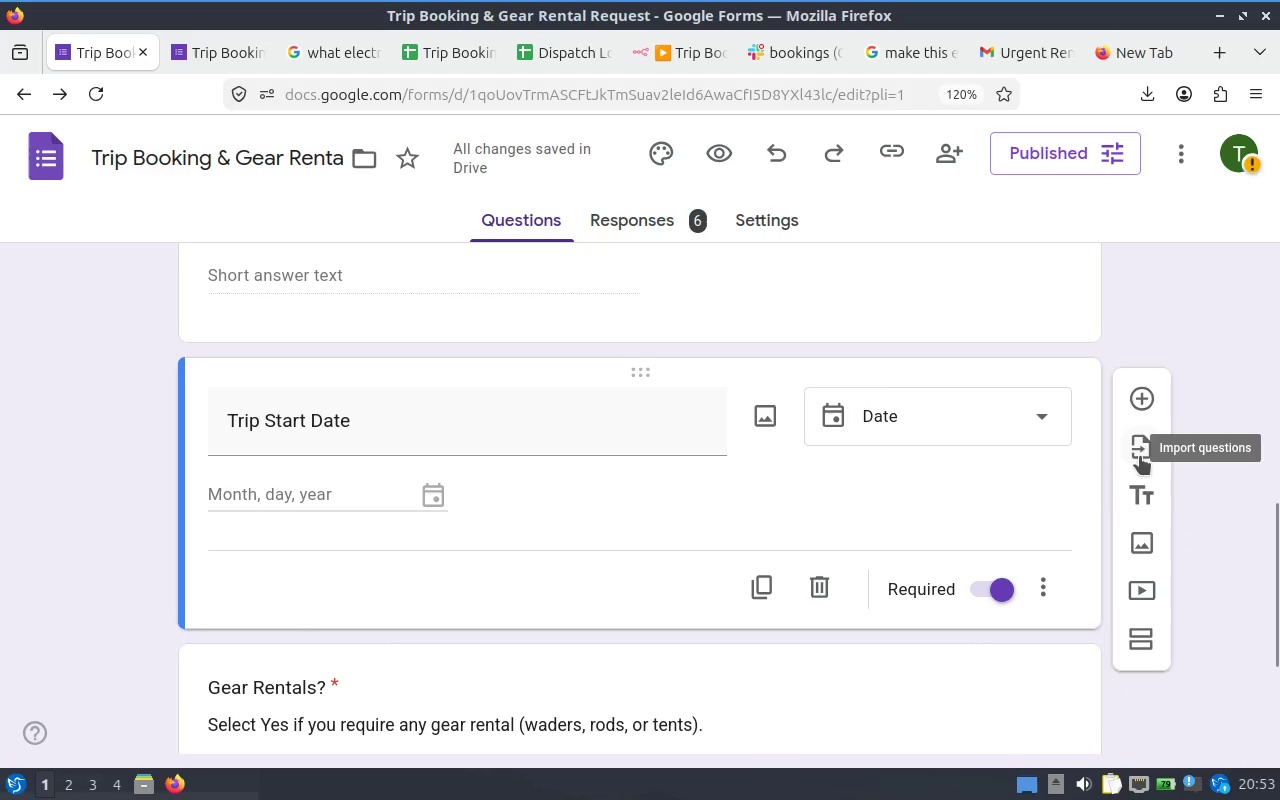 
wait(6.29)
 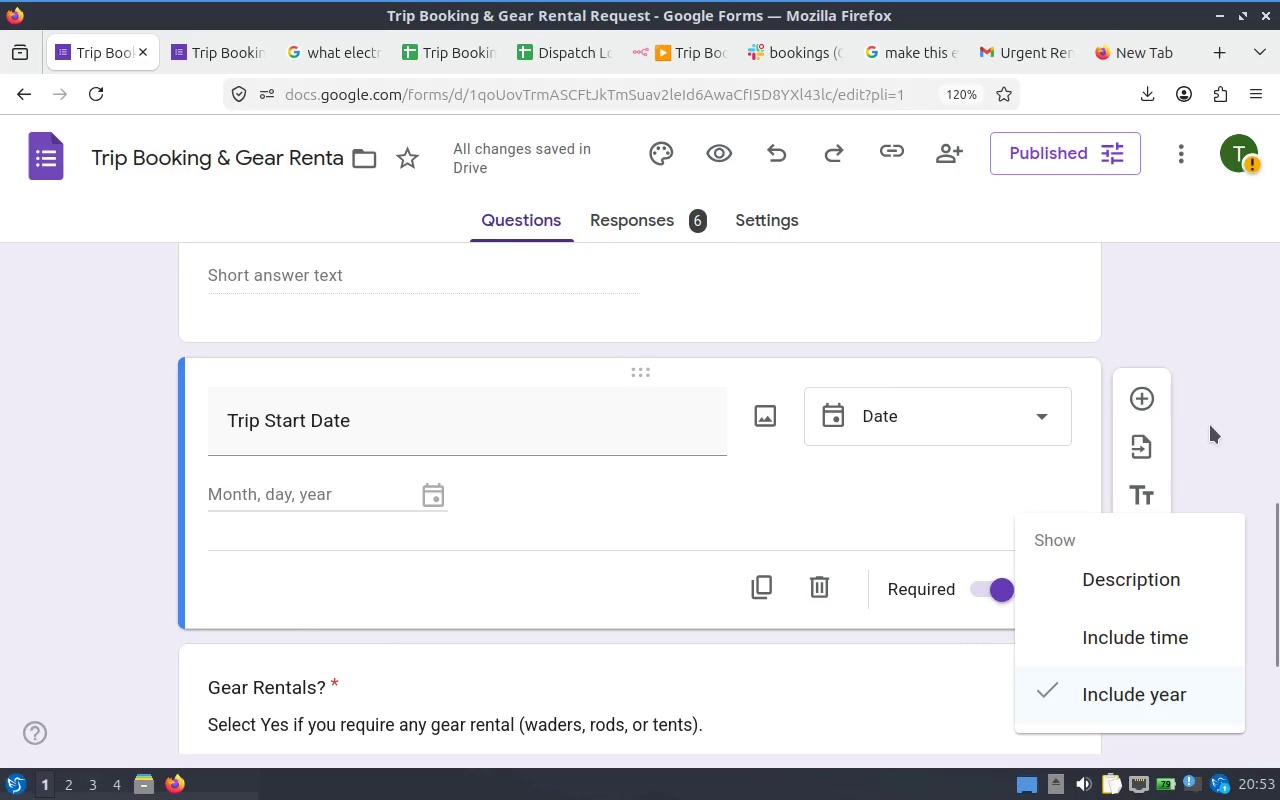 
left_click([570, 510])
 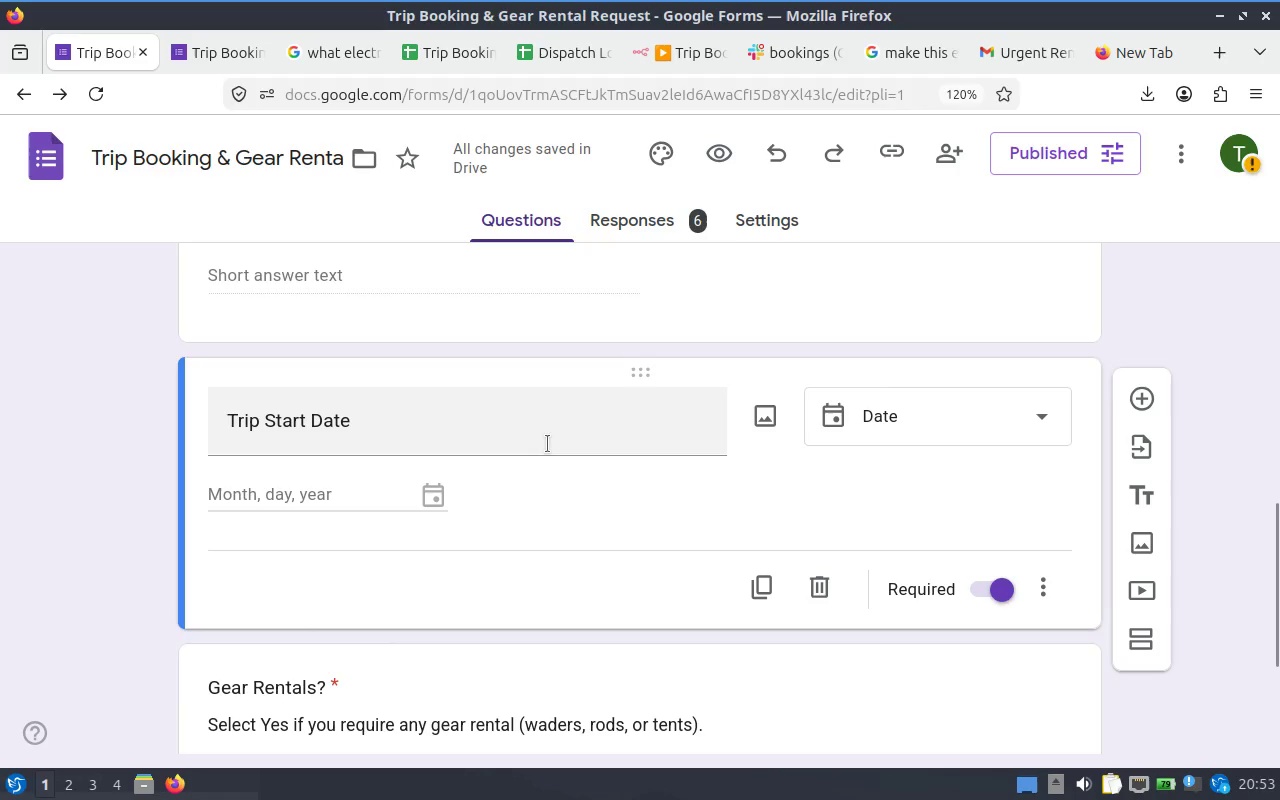 
left_click([547, 444])
 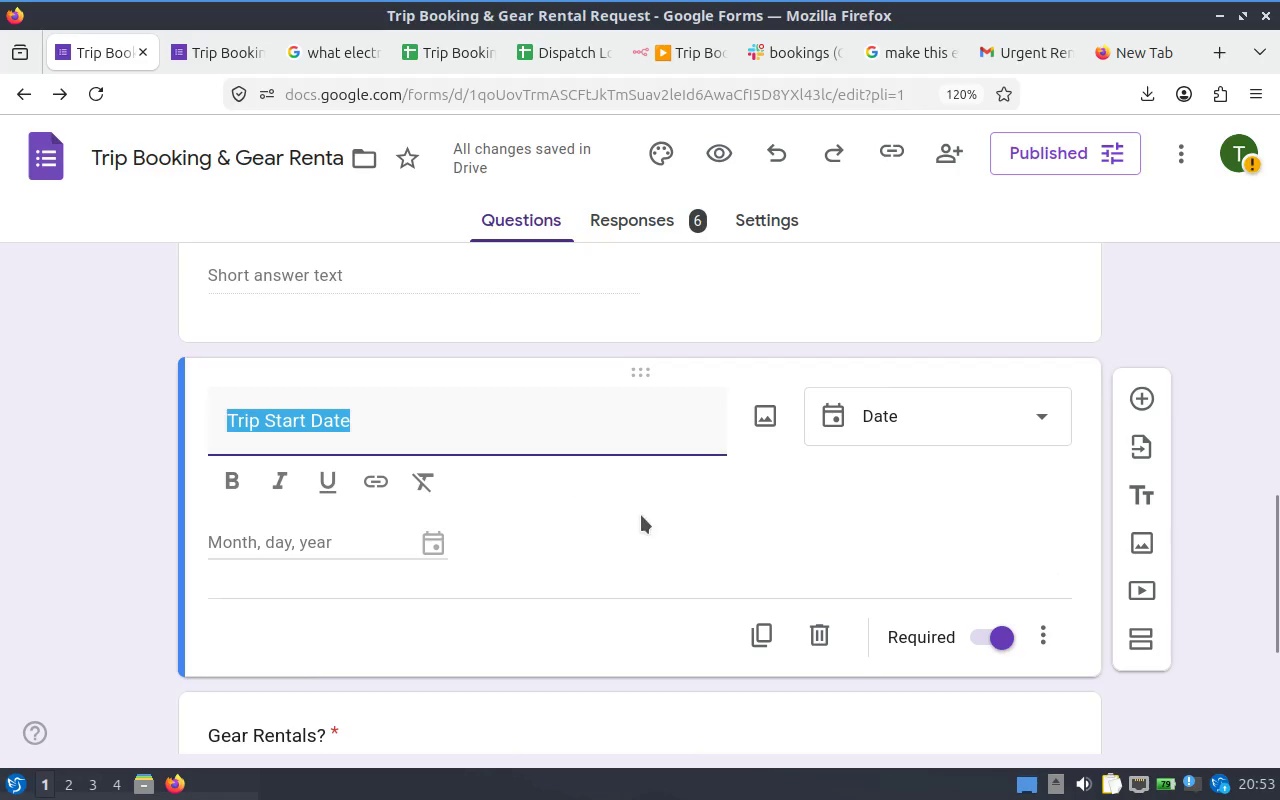 
left_click([645, 517])
 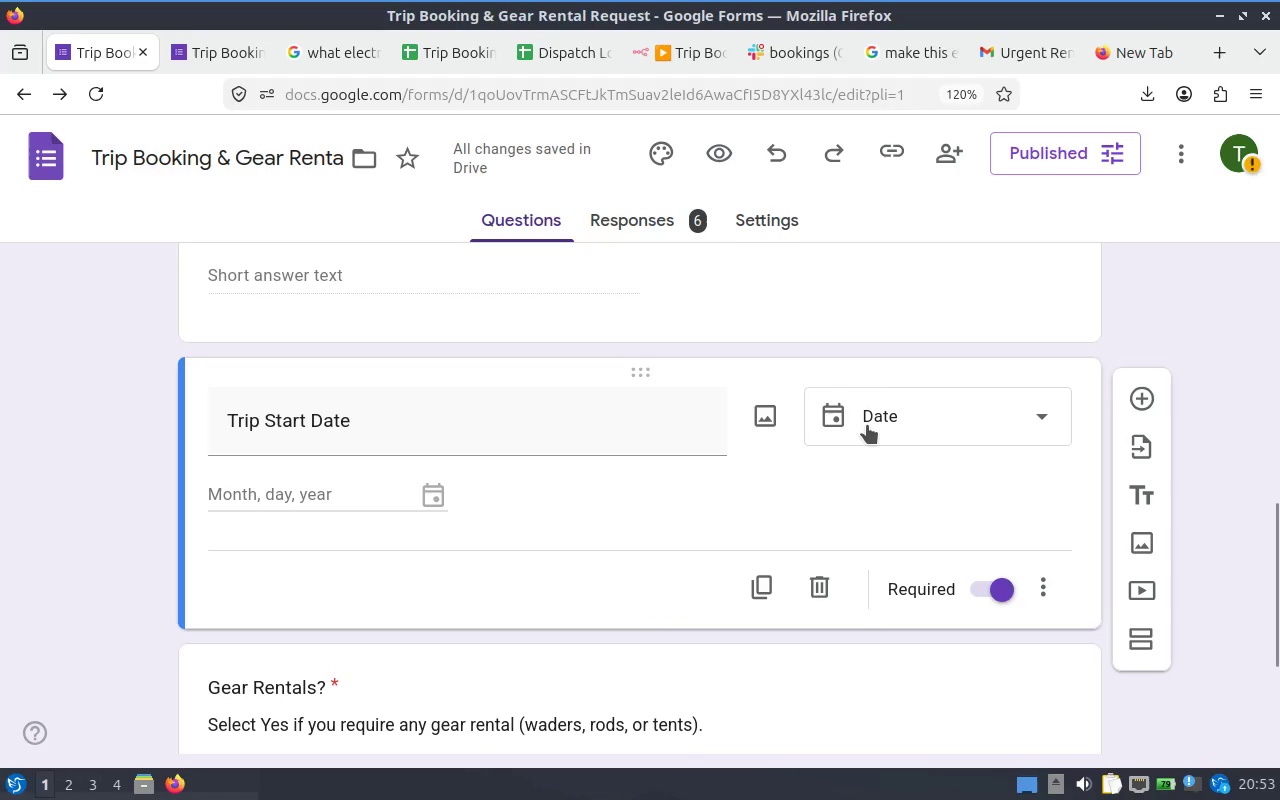 
left_click([867, 425])
 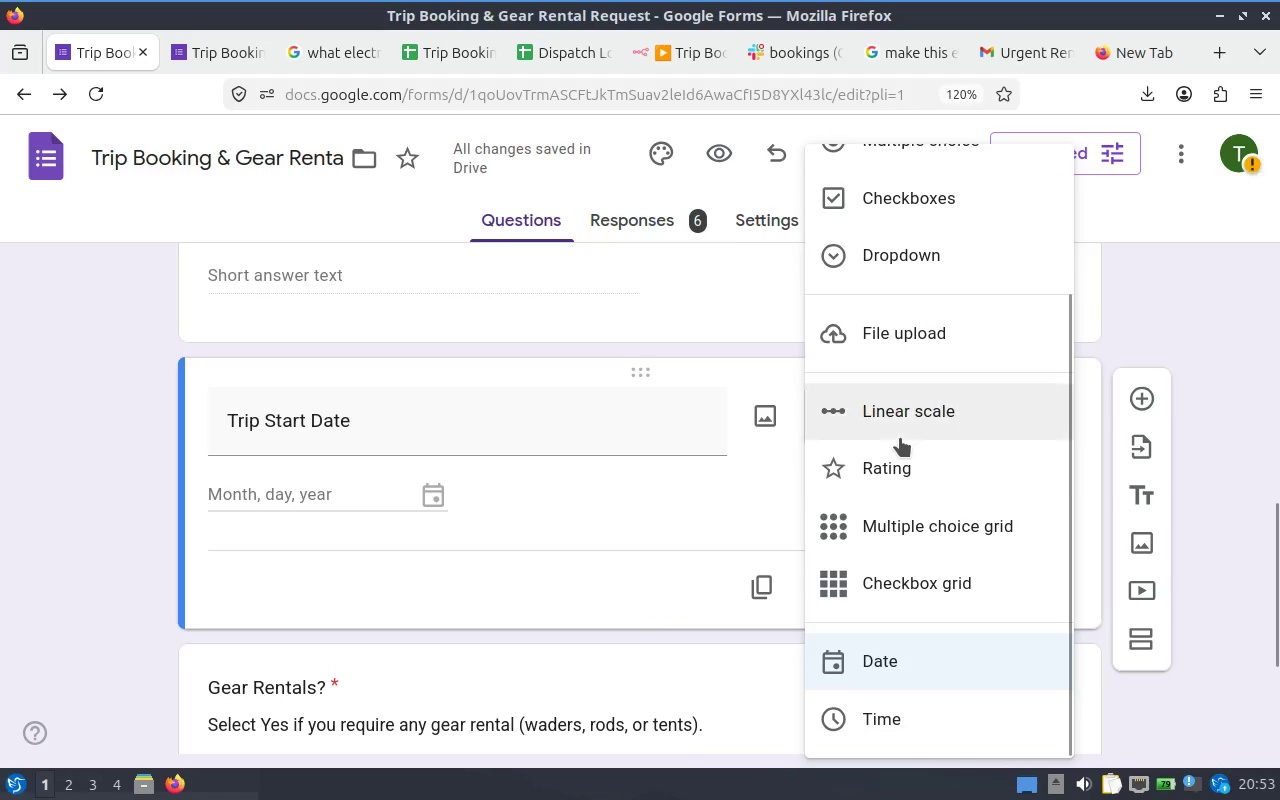 
scroll: coordinate [925, 606], scroll_direction: down, amount: 1.0
 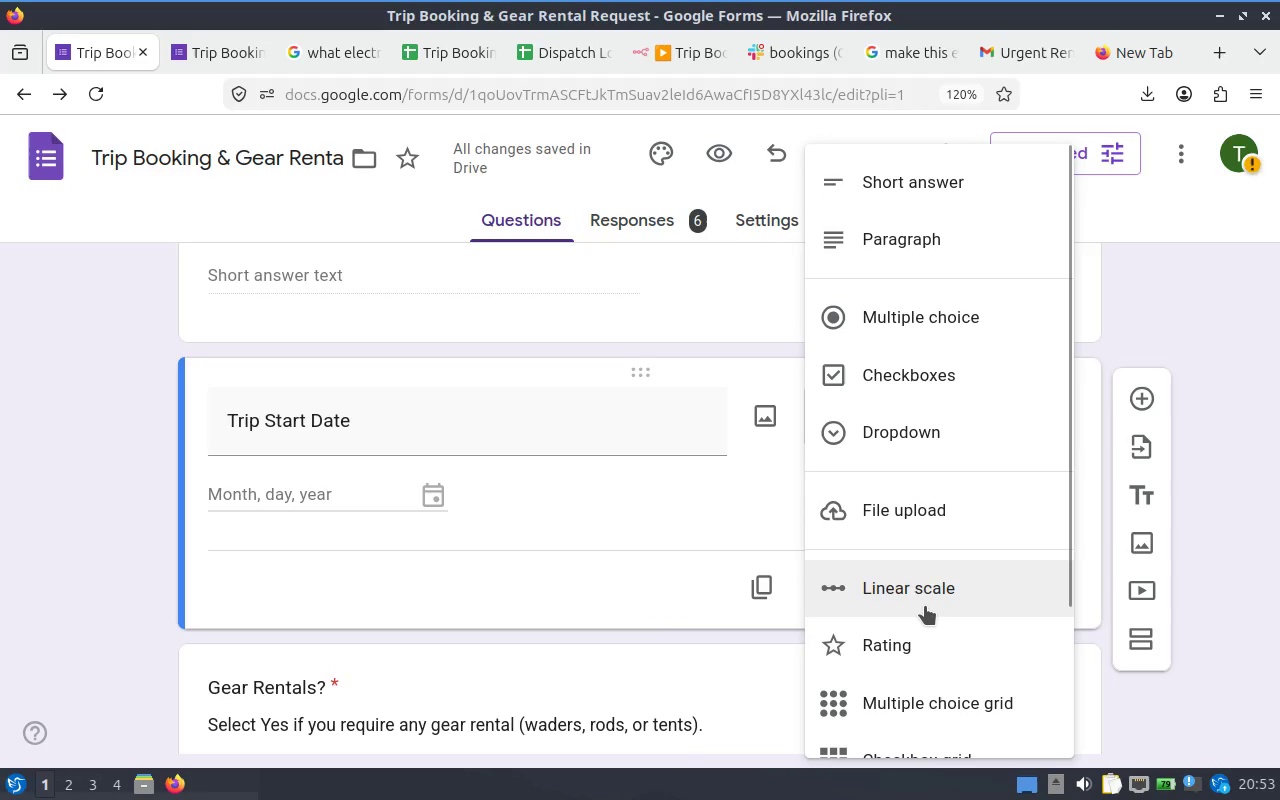 
scroll: coordinate [929, 599], scroll_direction: up, amount: 2.0
 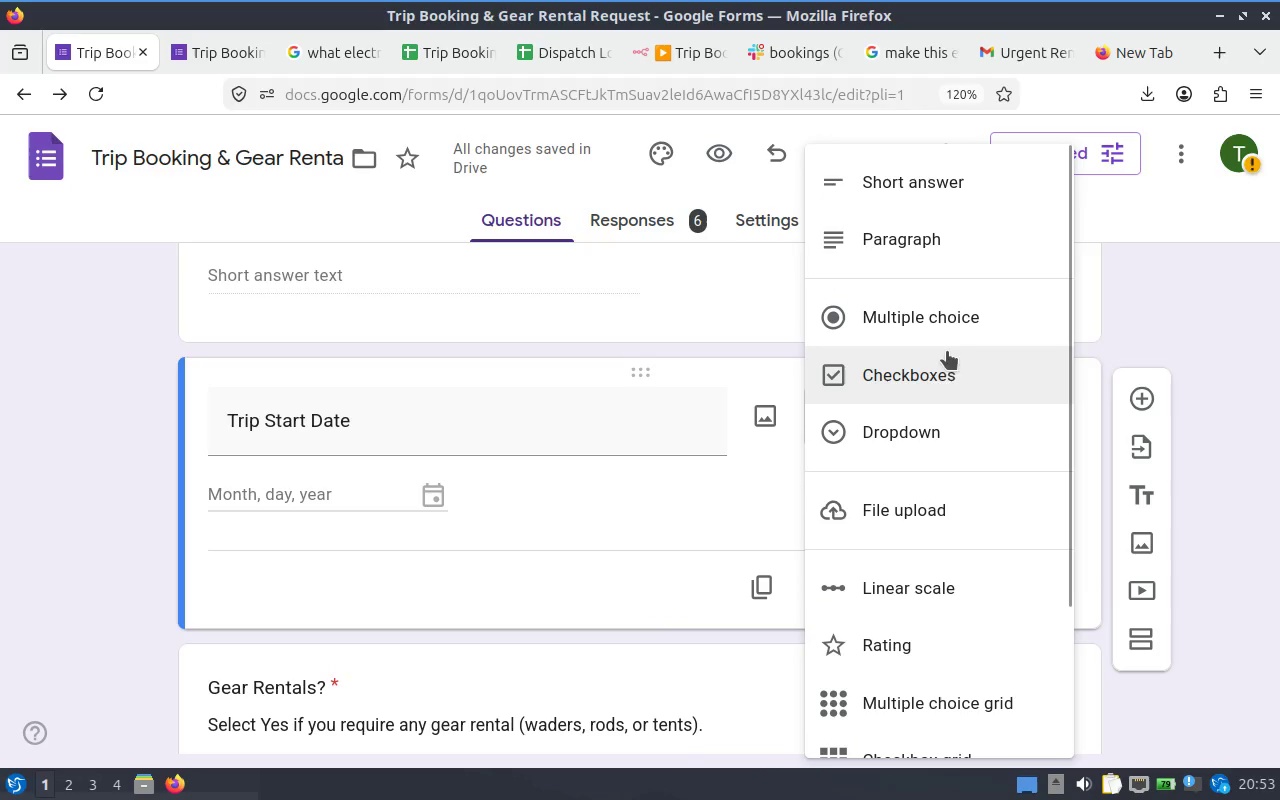 
scroll: coordinate [967, 585], scroll_direction: down, amount: 8.0
 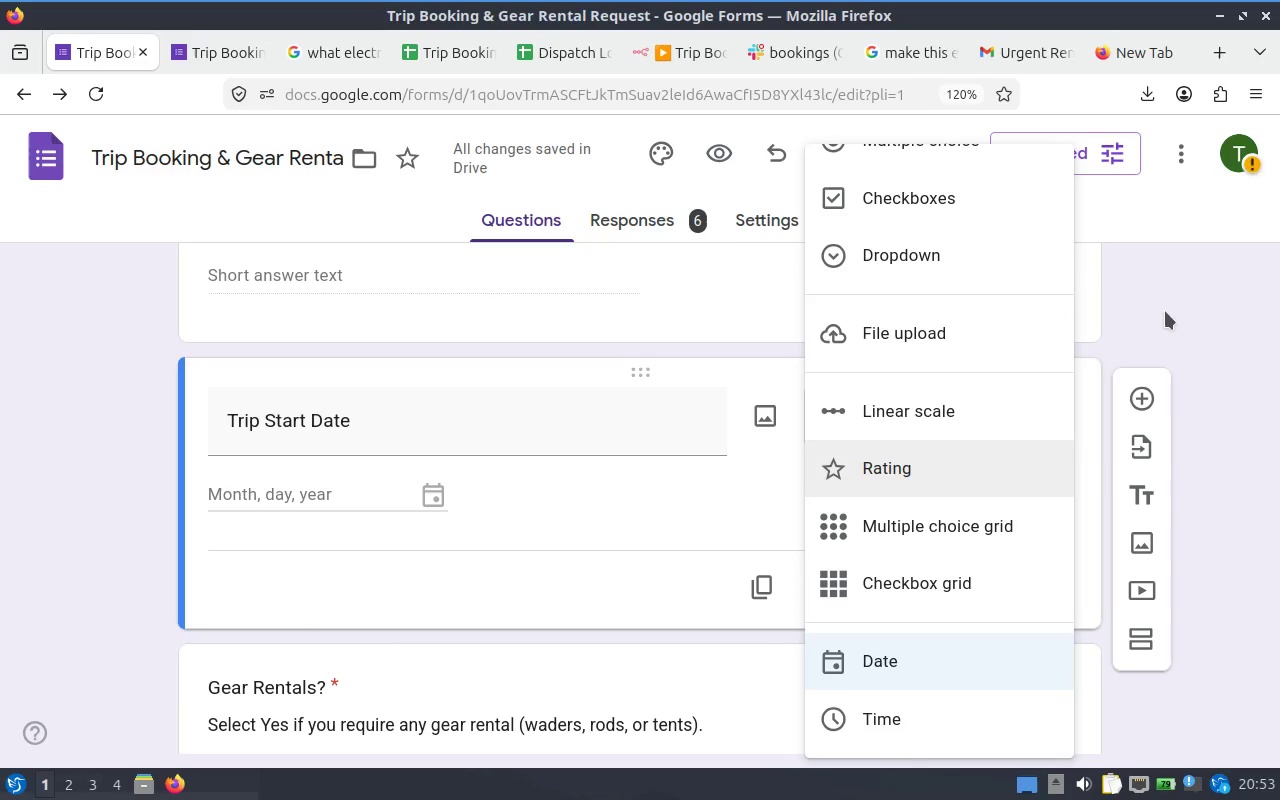 
left_click([119, 456])
 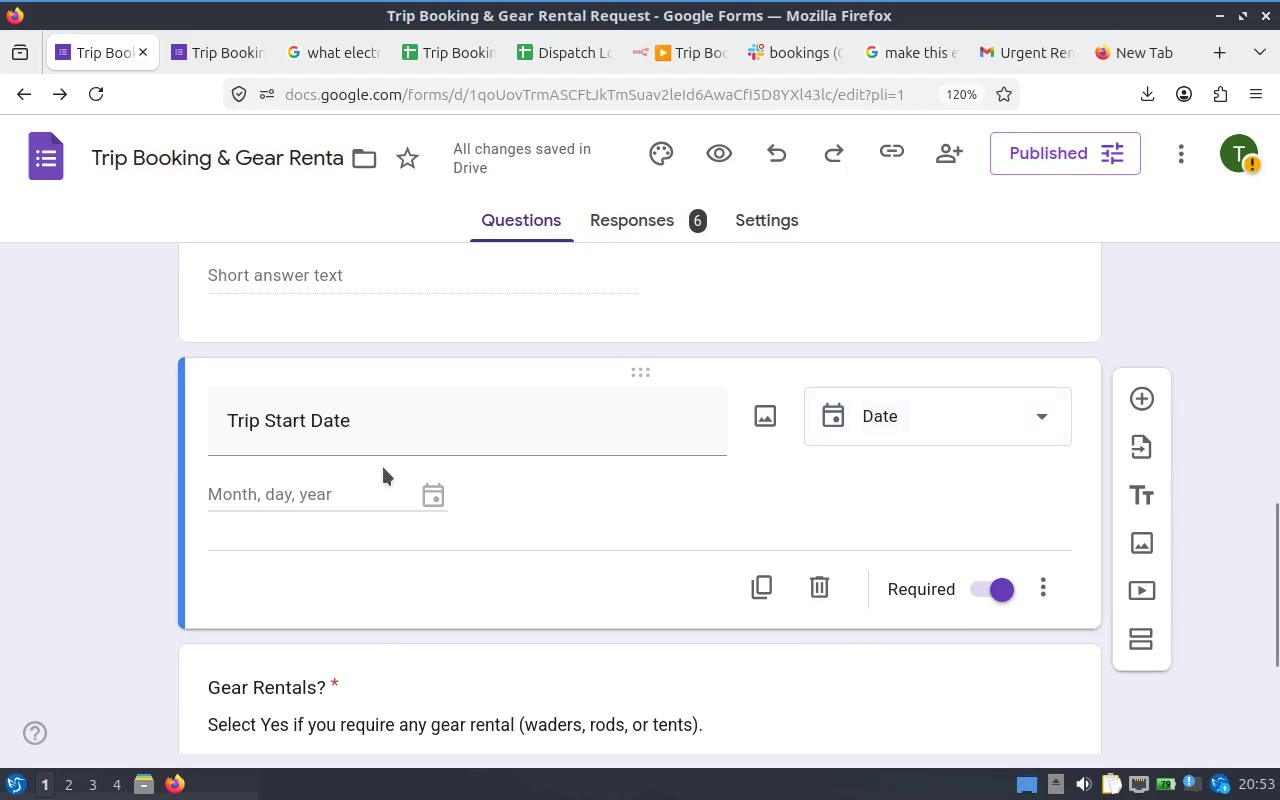 
scroll: coordinate [392, 446], scroll_direction: up, amount: 4.0
 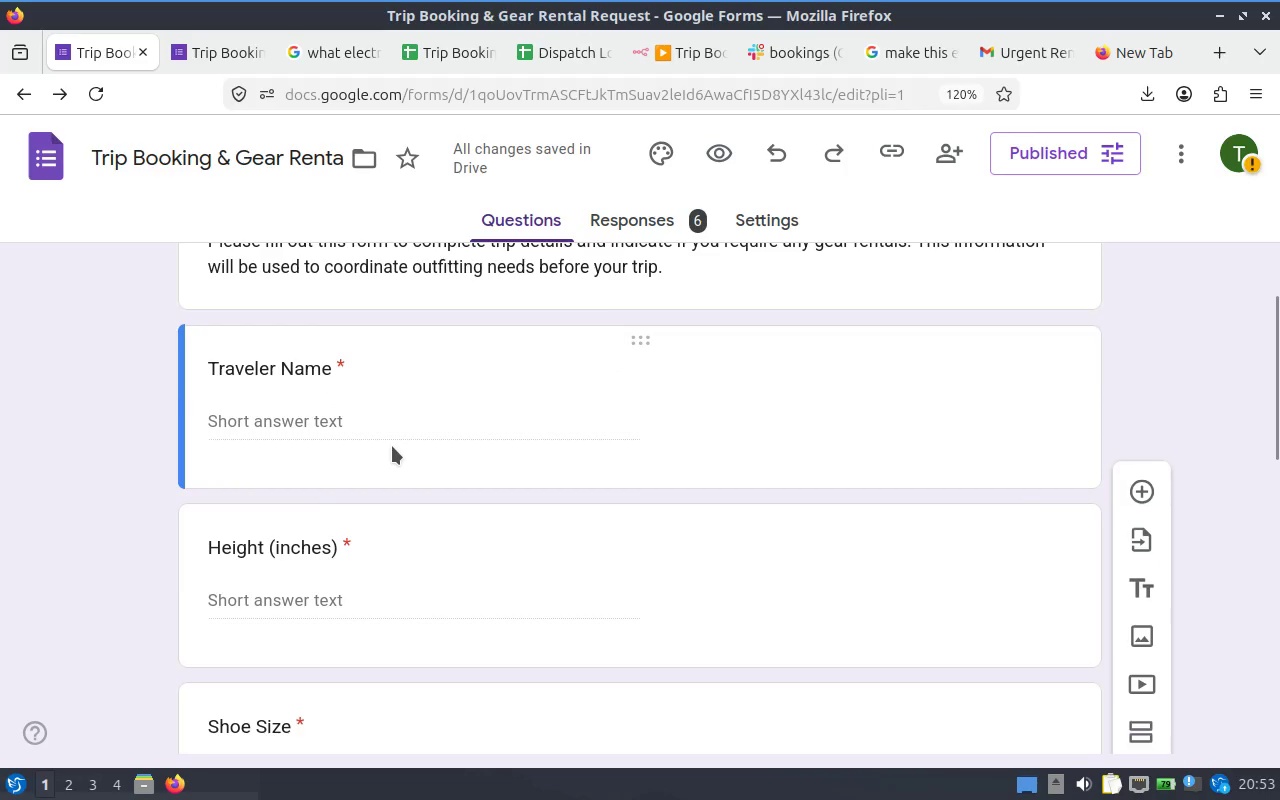 
scroll: coordinate [374, 407], scroll_direction: down, amount: 8.0
 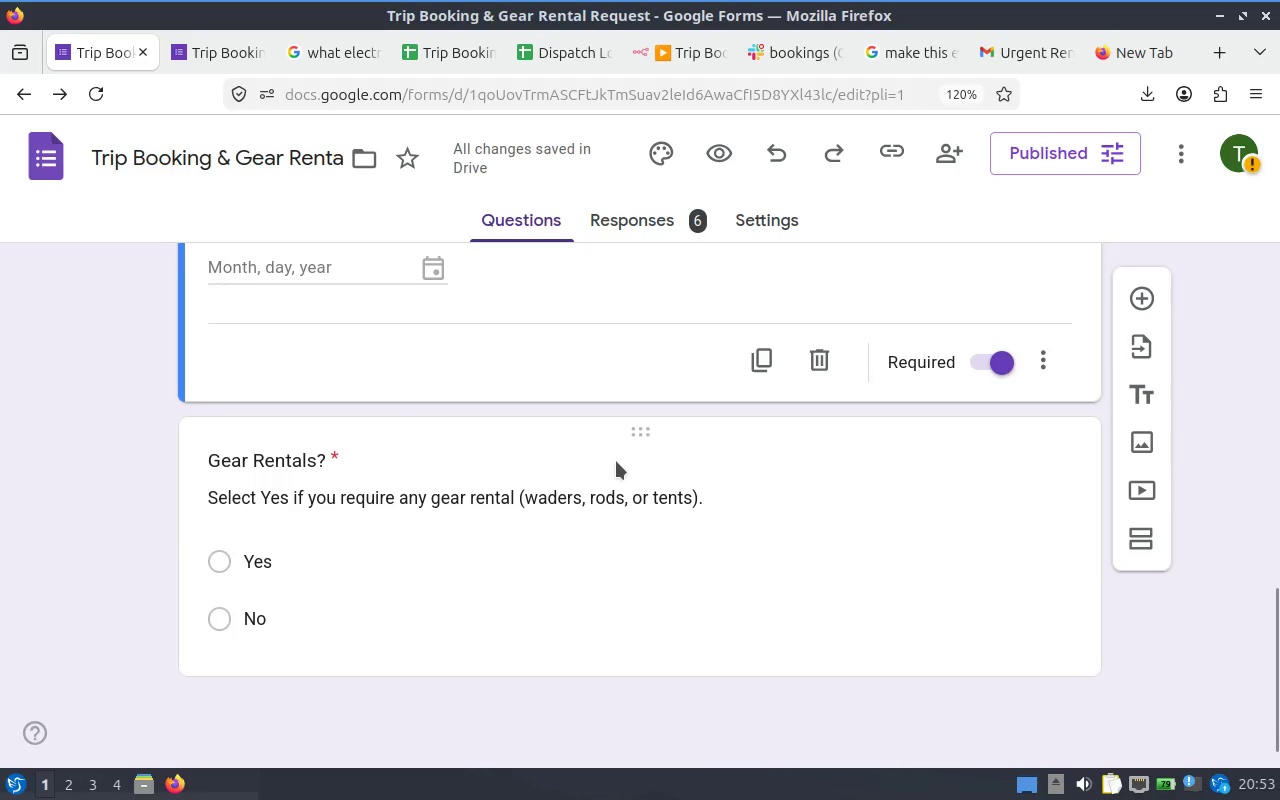 
scroll: coordinate [555, 515], scroll_direction: up, amount: 3.0
 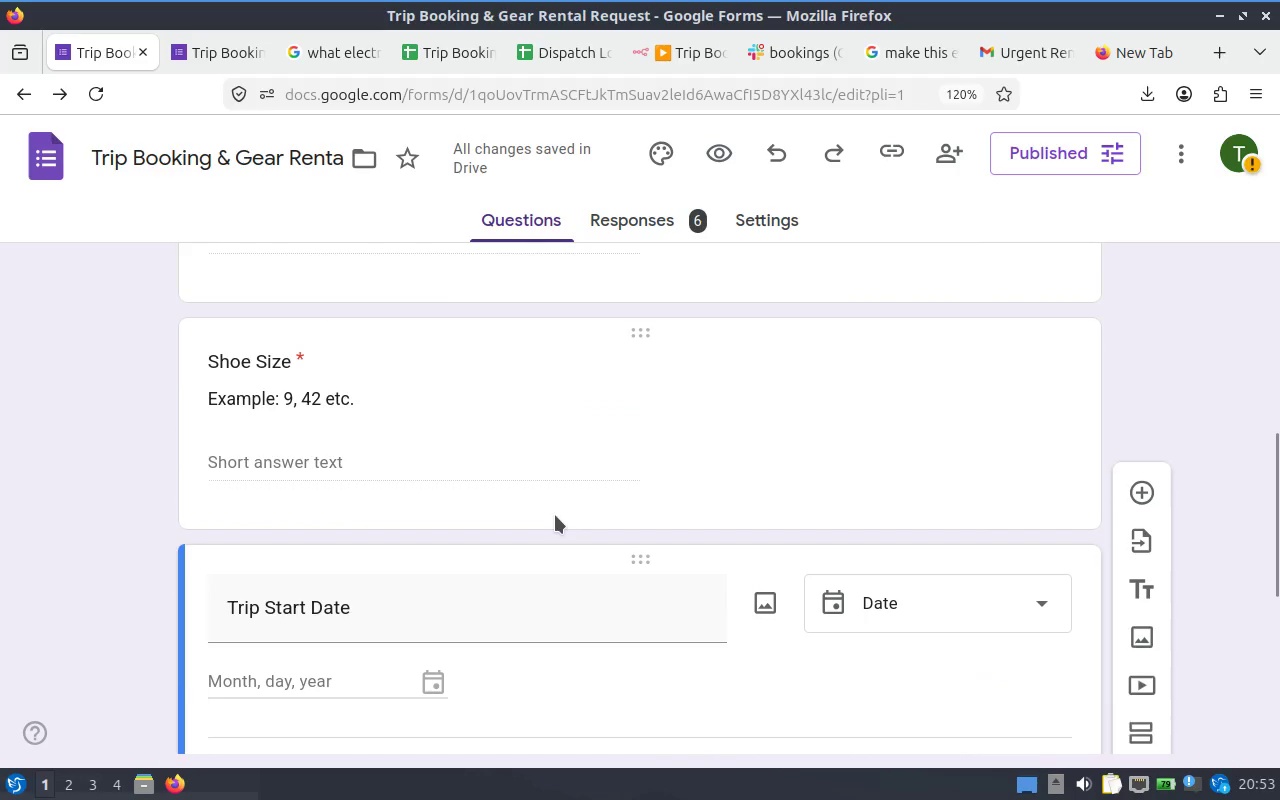 
scroll: coordinate [555, 515], scroll_direction: down, amount: 2.0
 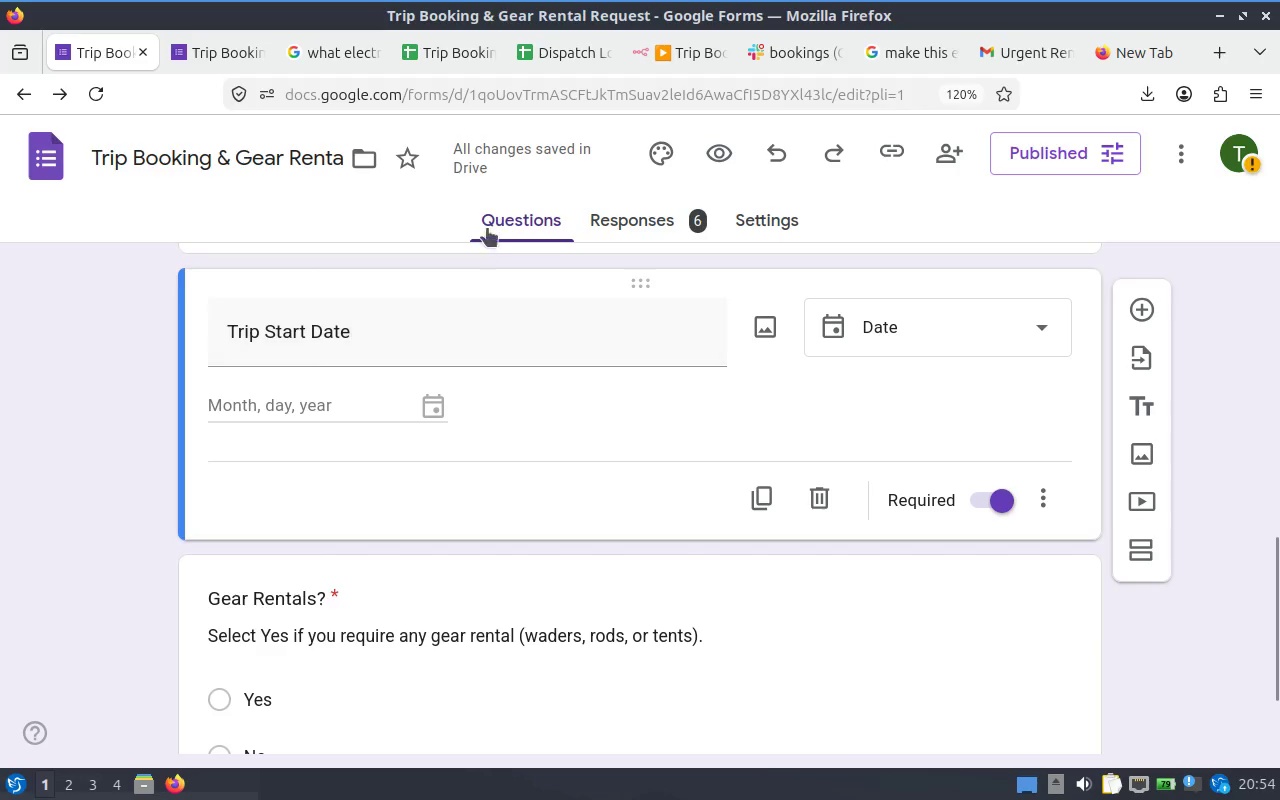 
wait(13.99)
 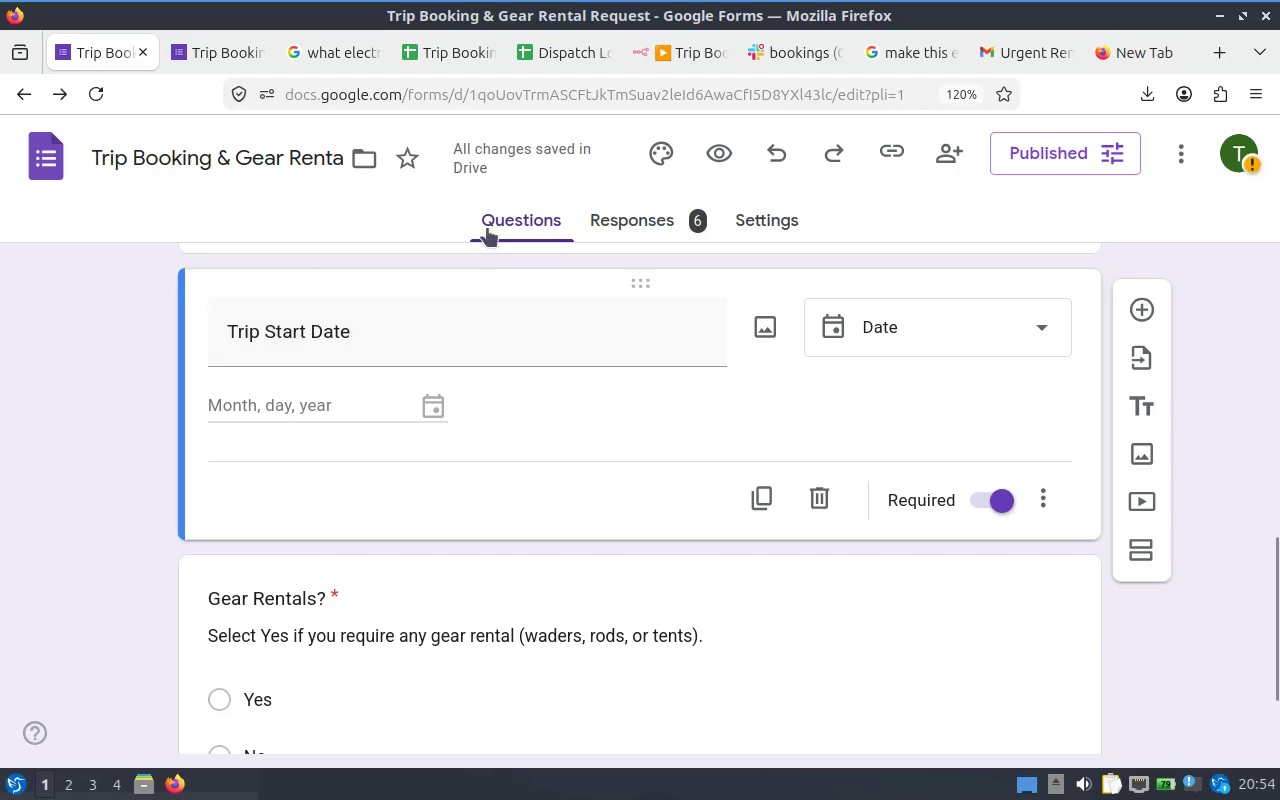 
mouse_move([667, 88])
 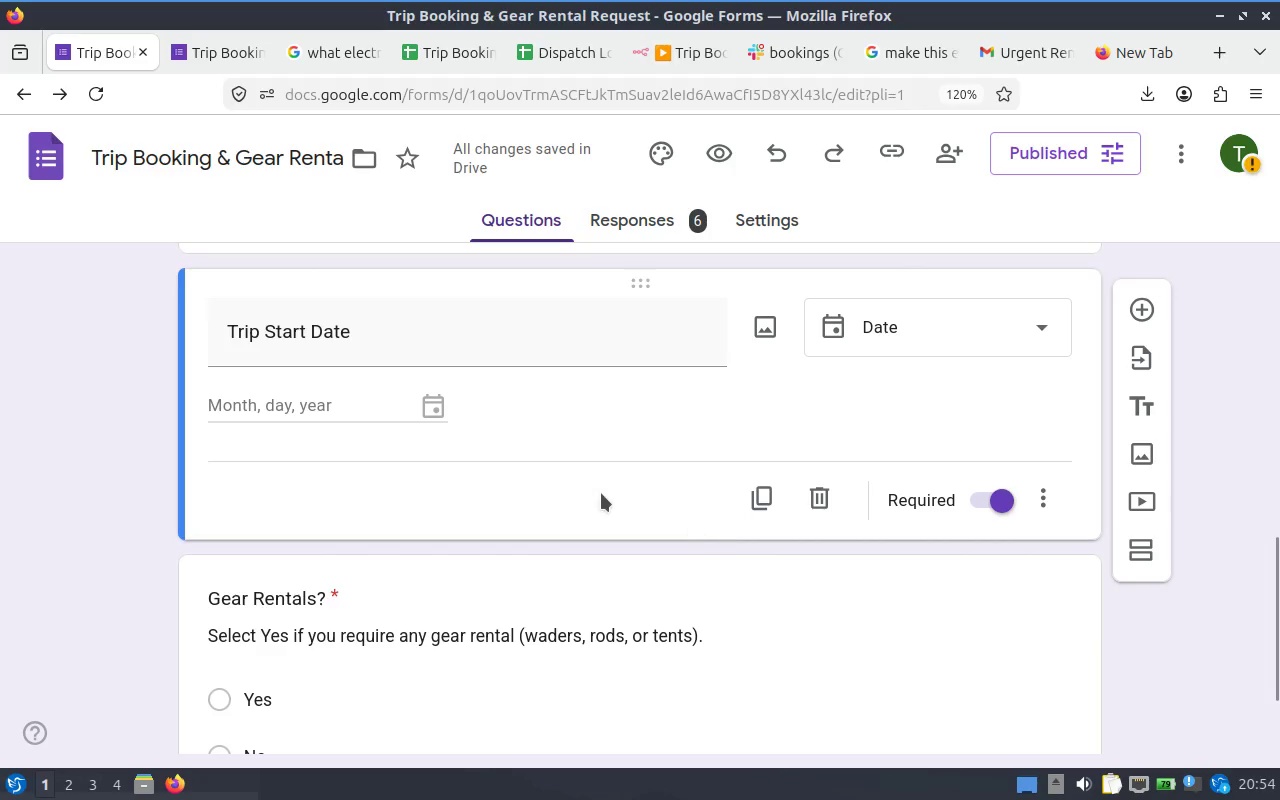 
scroll: coordinate [601, 493], scroll_direction: up, amount: 1.0
 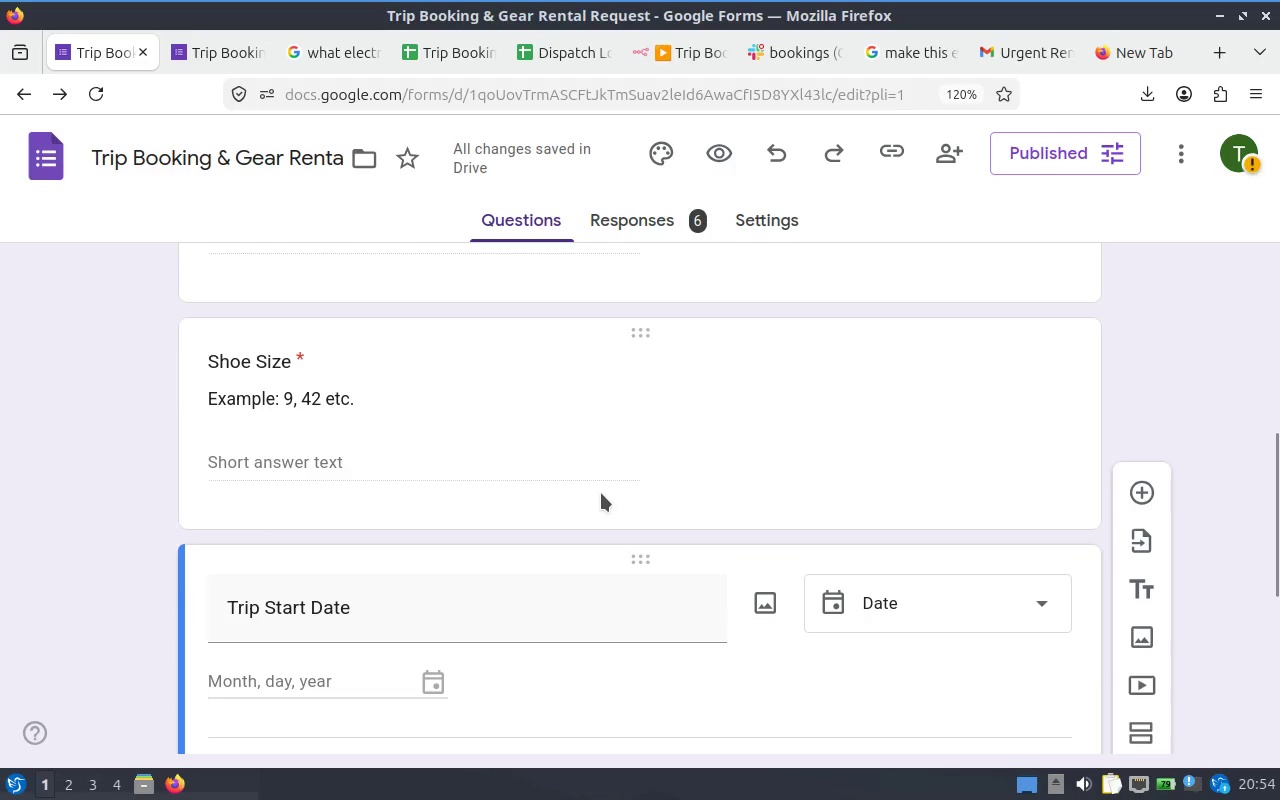 
scroll: coordinate [601, 493], scroll_direction: down, amount: 1.0
 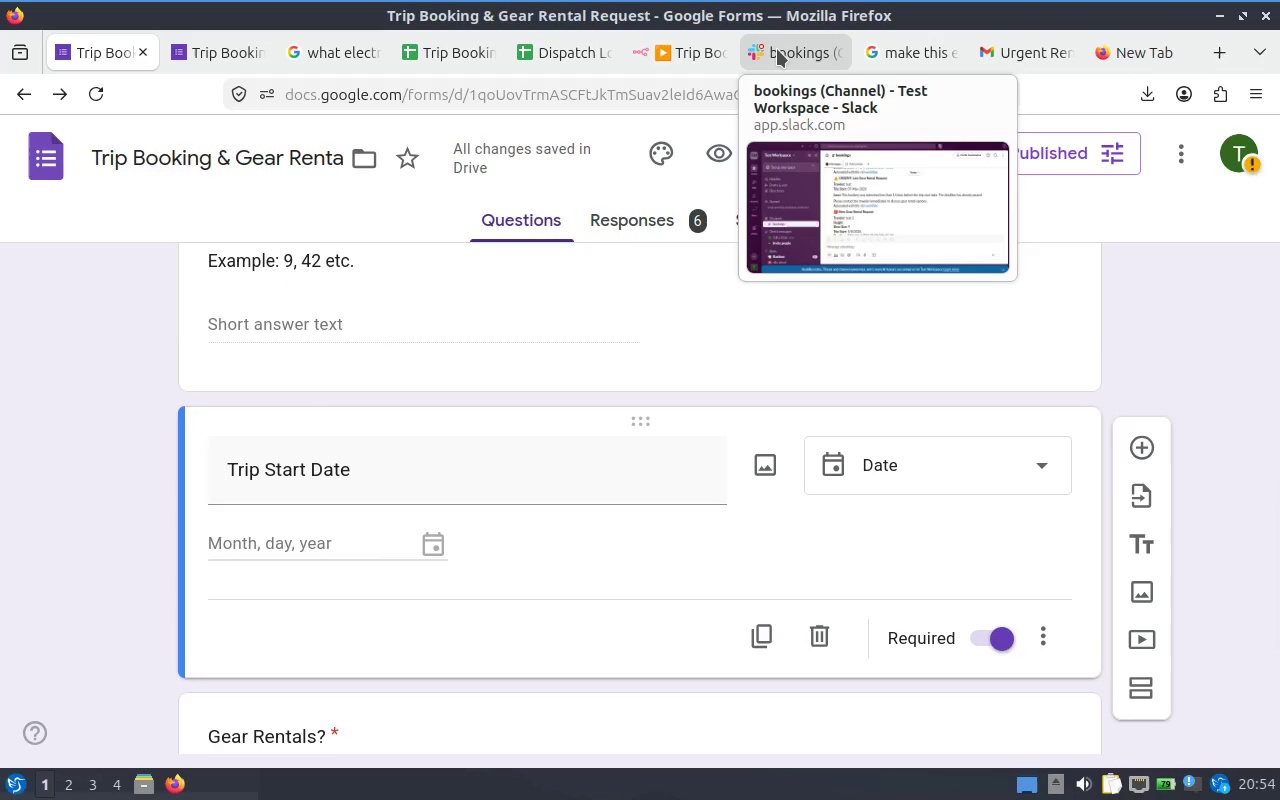 
left_click([674, 50])
 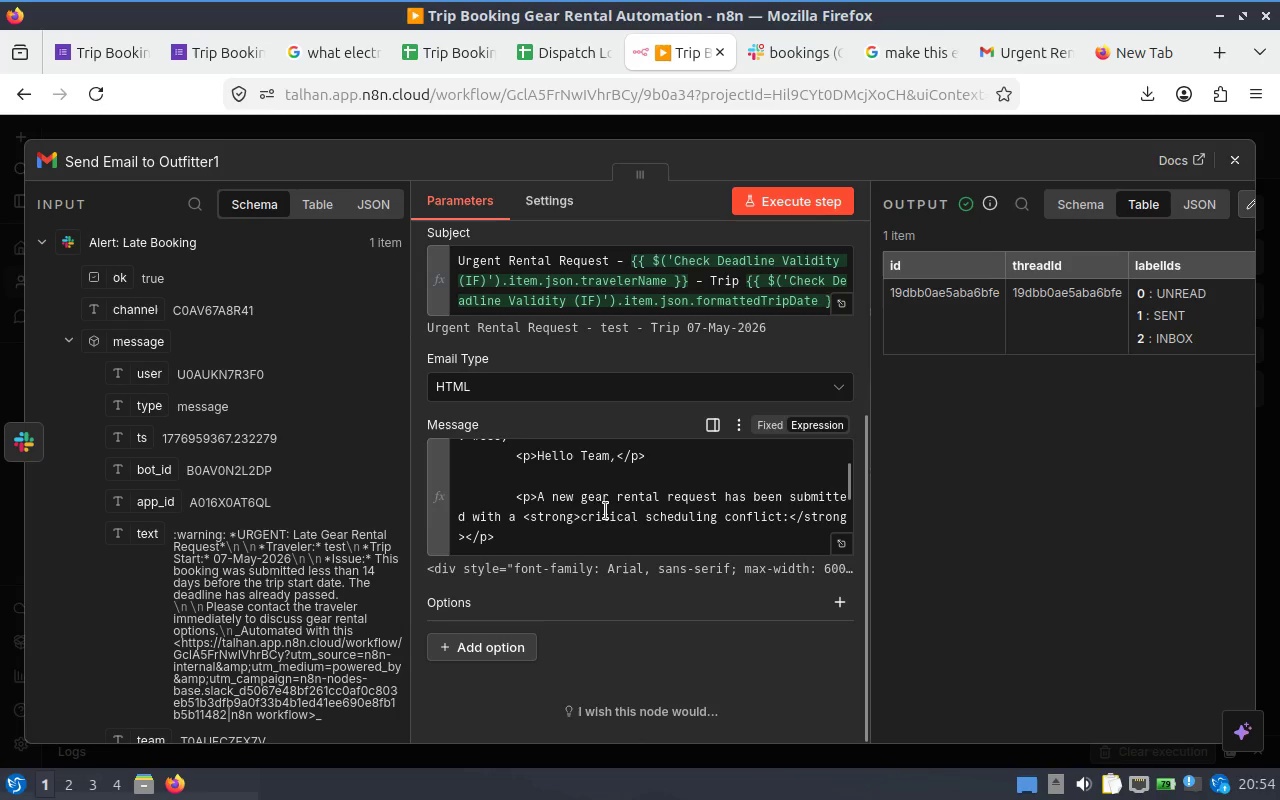 
scroll: coordinate [614, 507], scroll_direction: down, amount: 2.0
 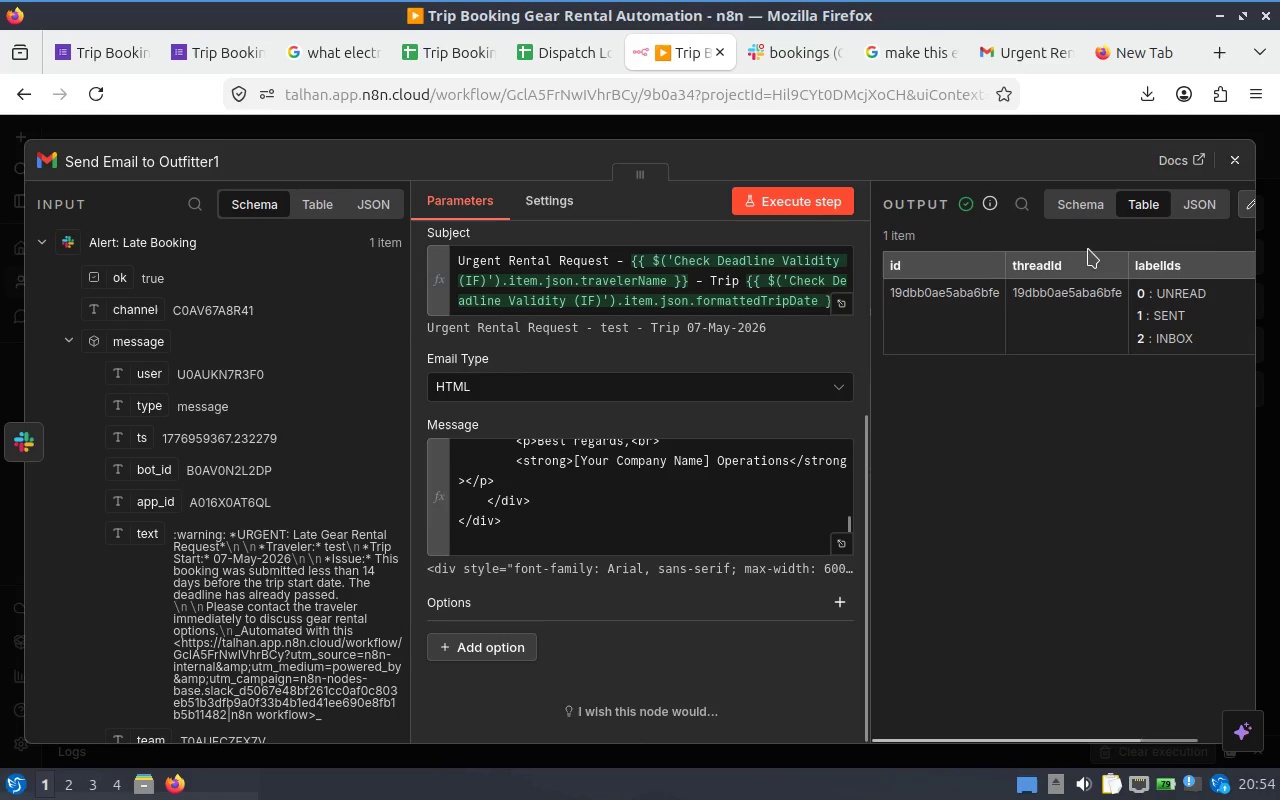 
left_click([1230, 163])
 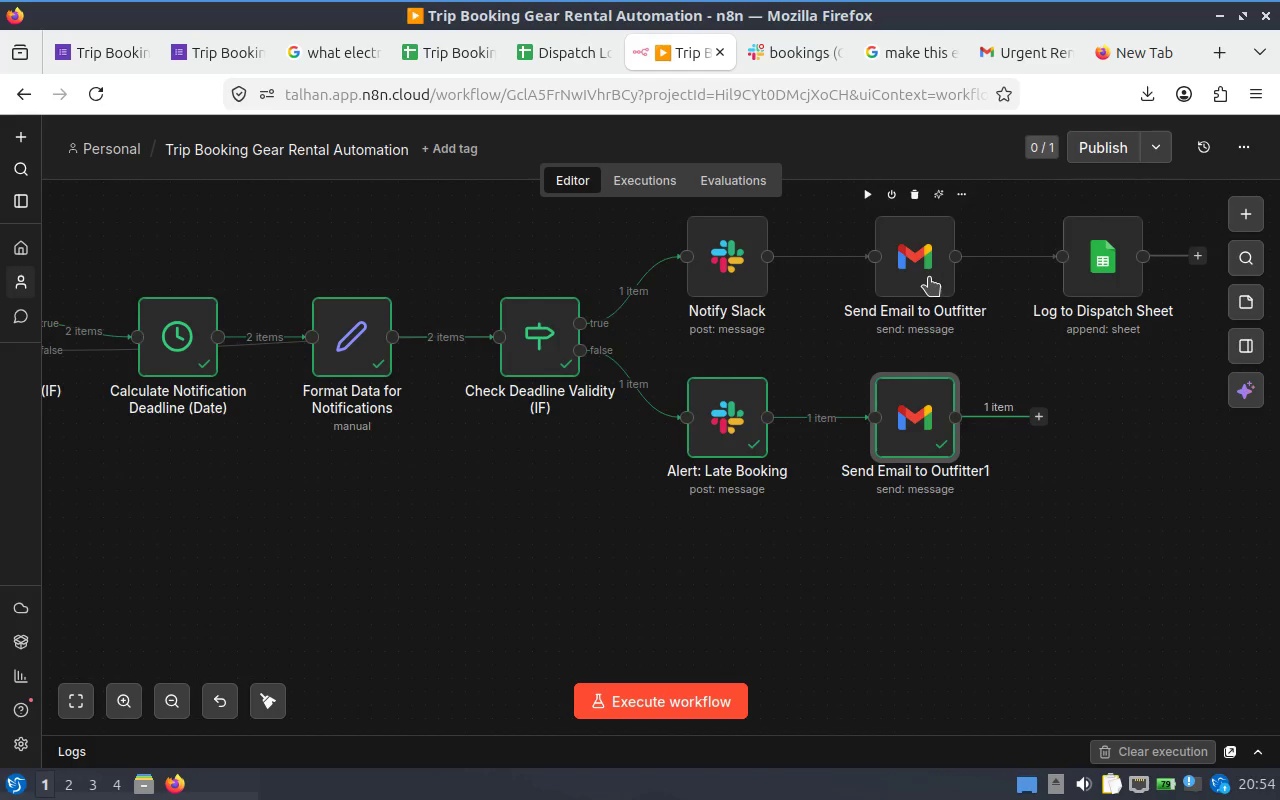 
double_click([920, 277])
 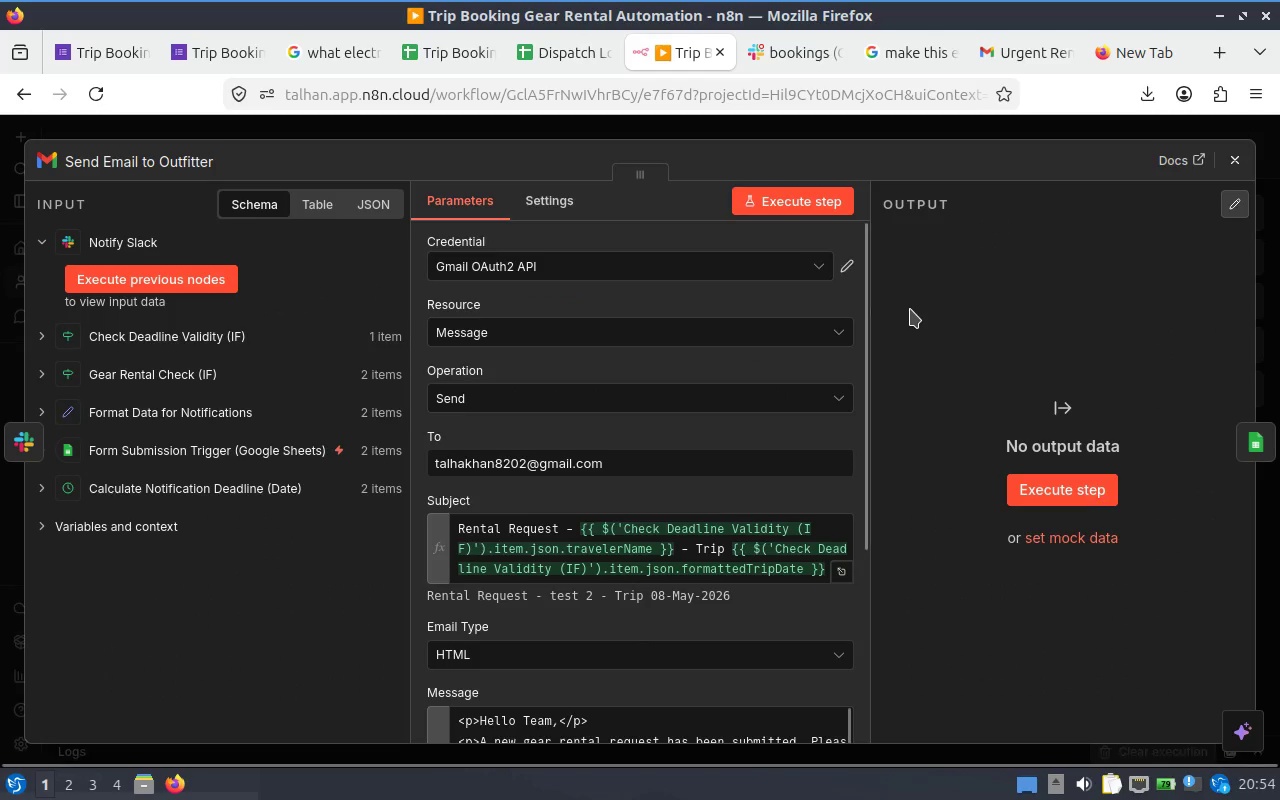 
scroll: coordinate [578, 472], scroll_direction: down, amount: 18.0
 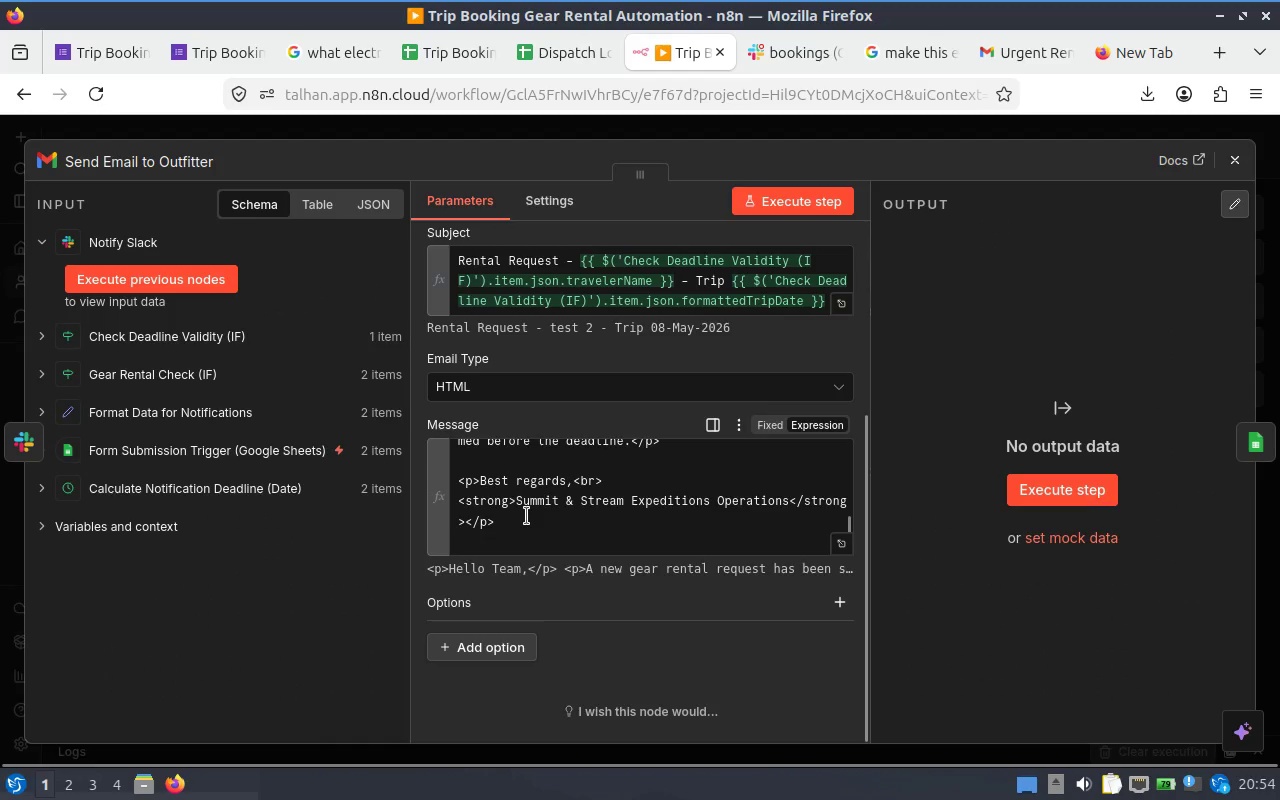 
left_click_drag(start_coordinate=[515, 517], to_coordinate=[450, 481])
 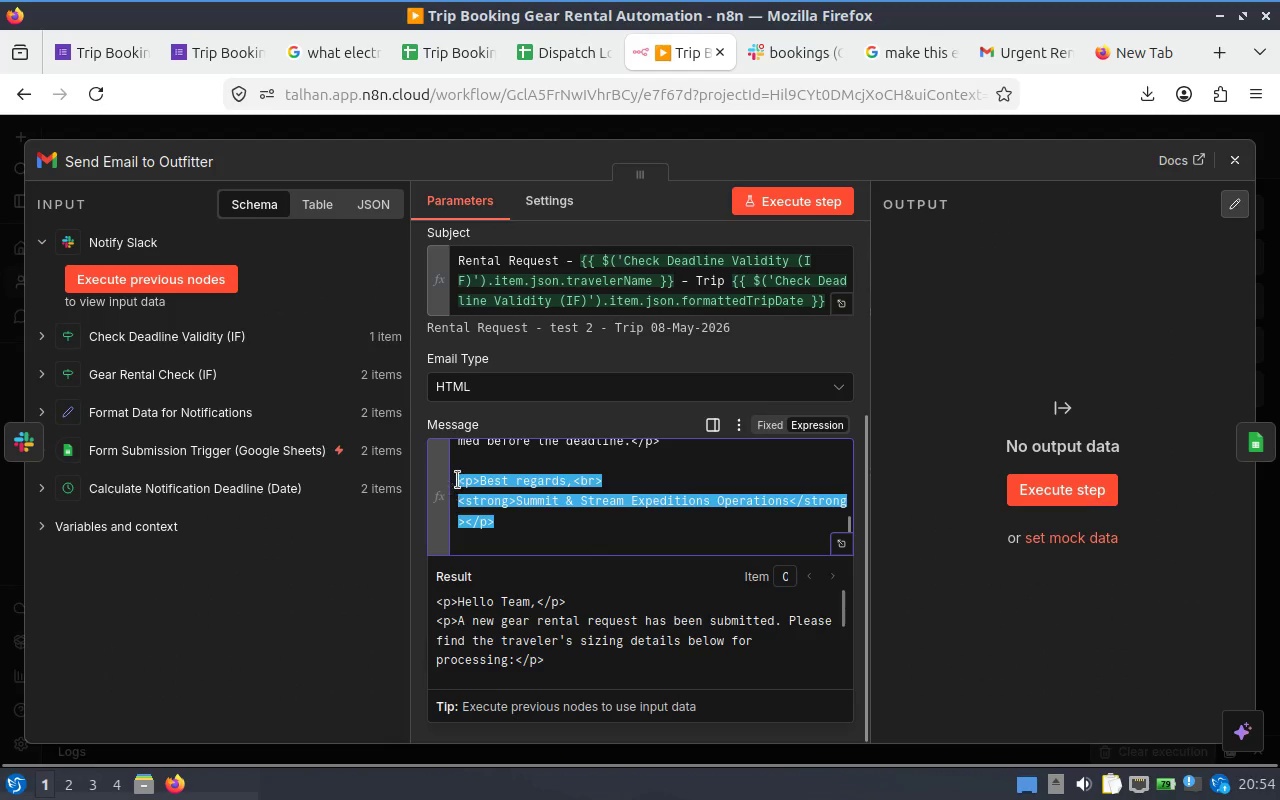 
key(Control+C)
 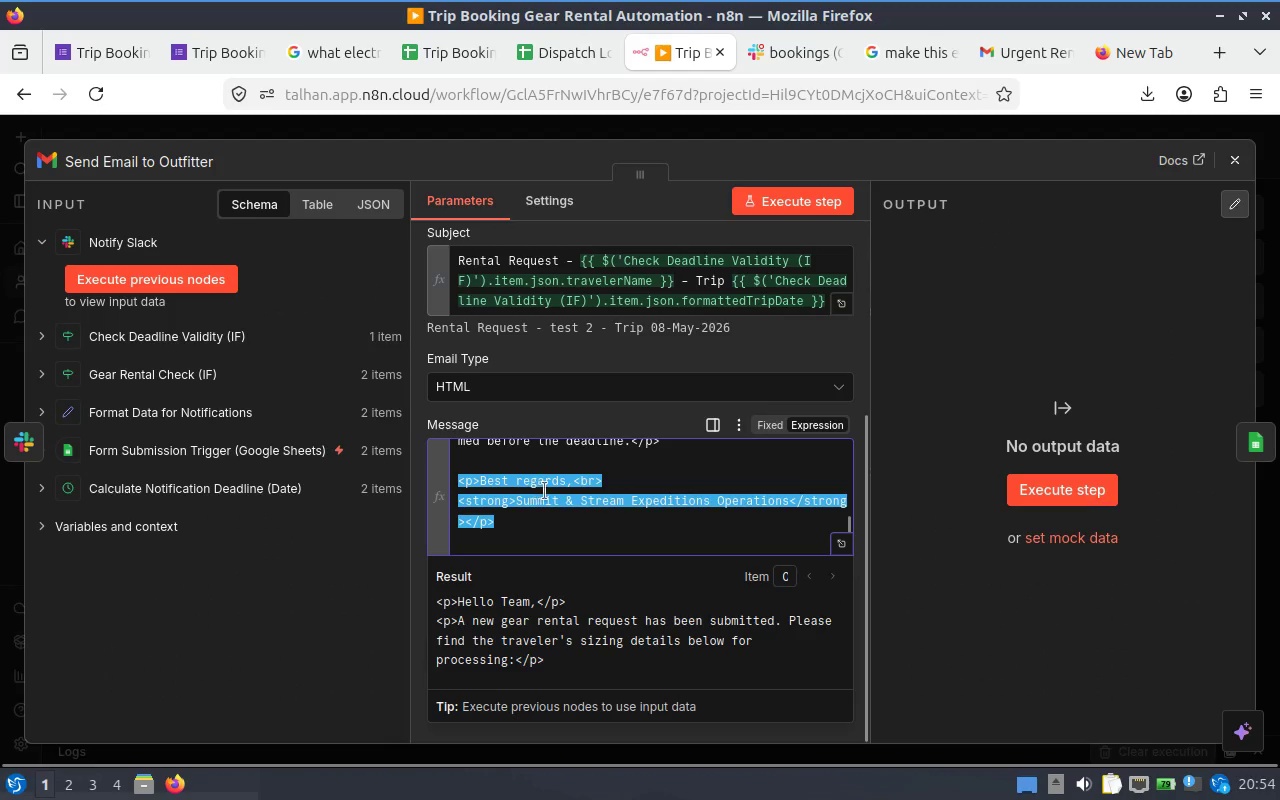 
left_click([561, 498])
 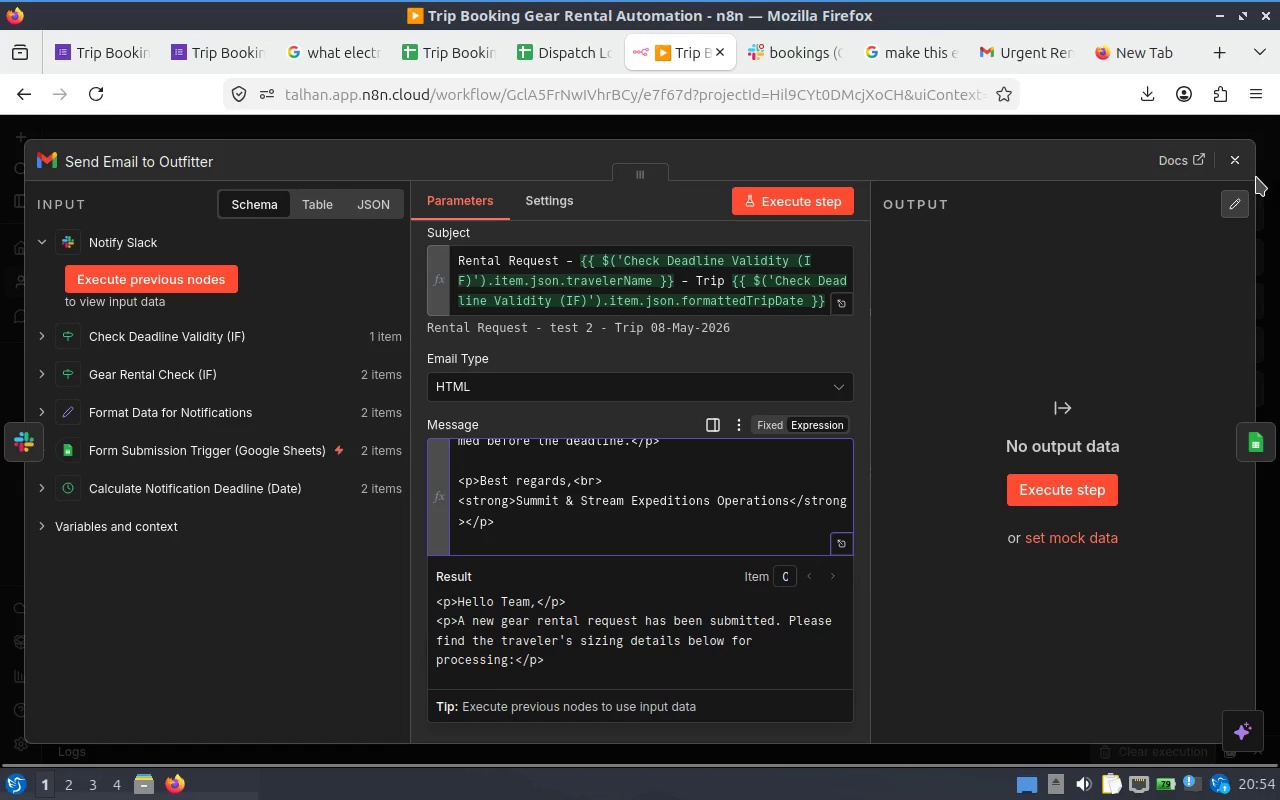 
left_click([1235, 167])
 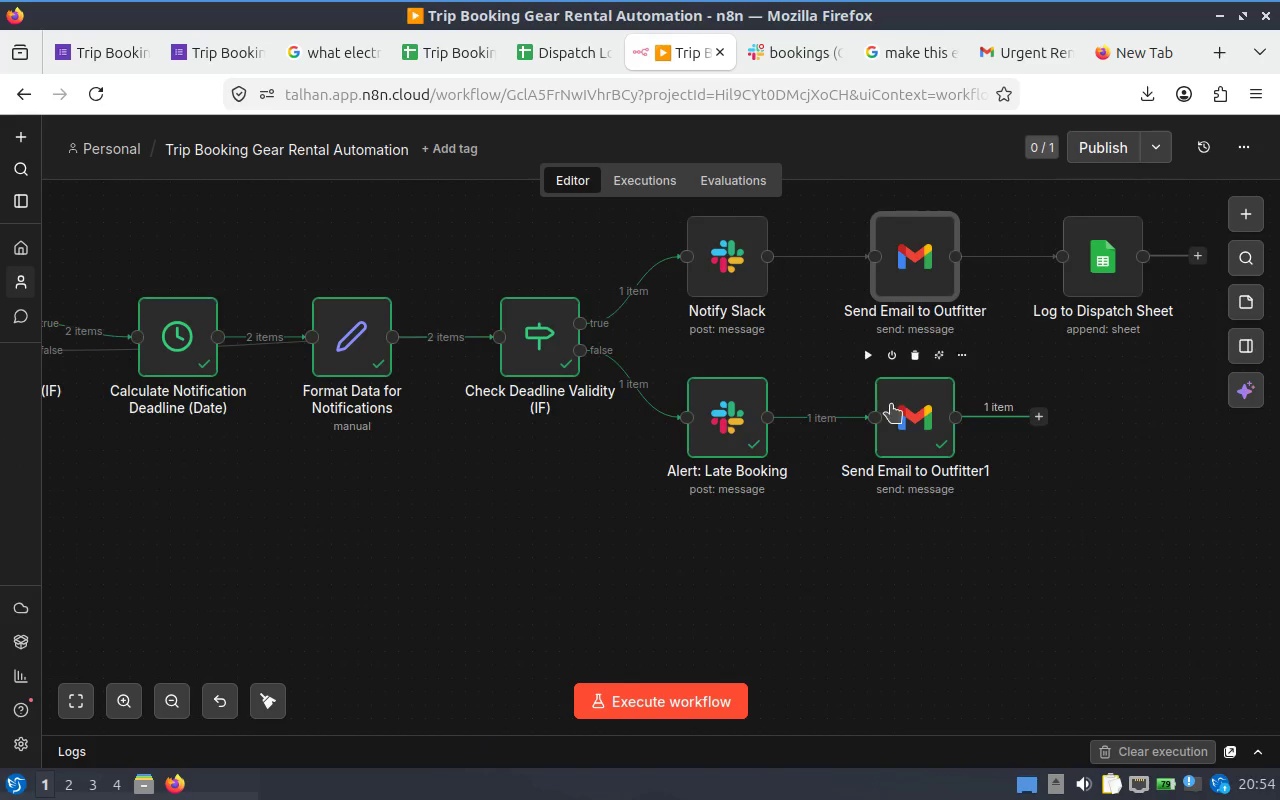 
double_click([891, 412])
 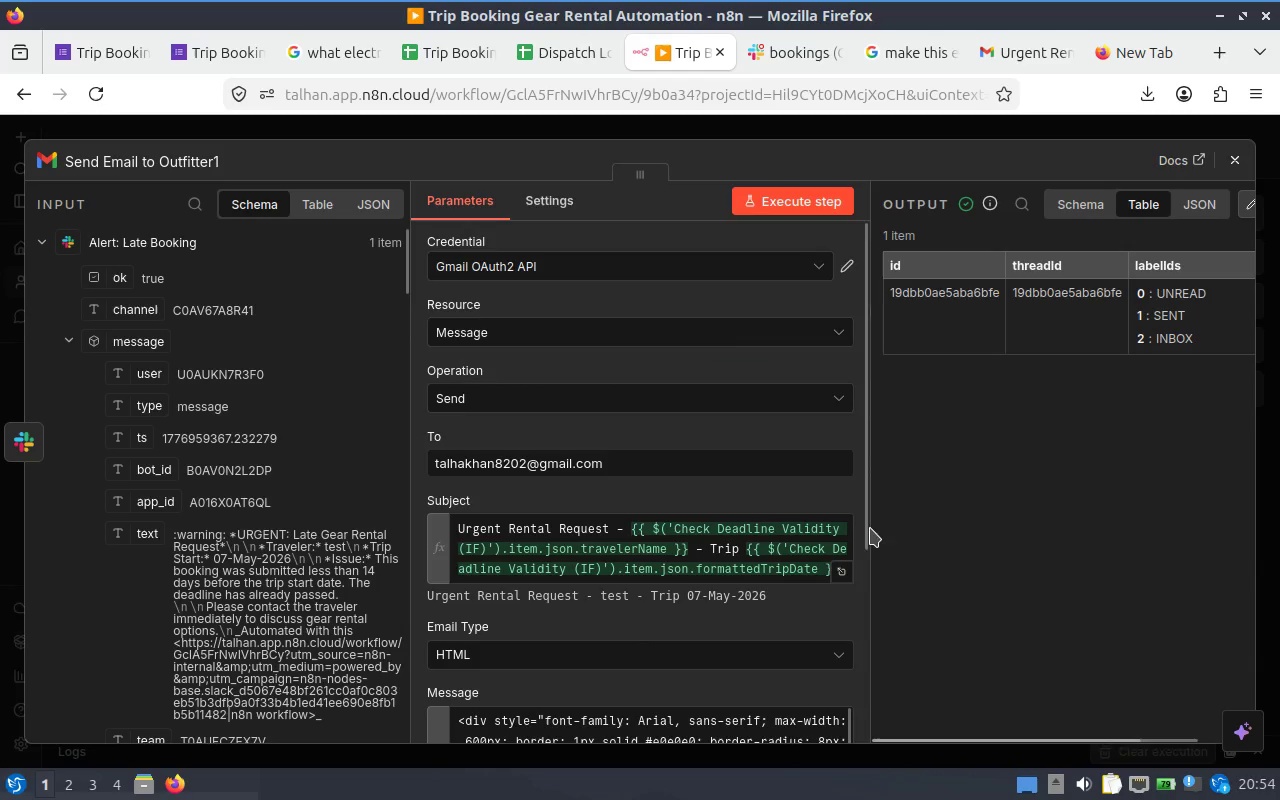 
scroll: coordinate [613, 495], scroll_direction: down, amount: 30.0
 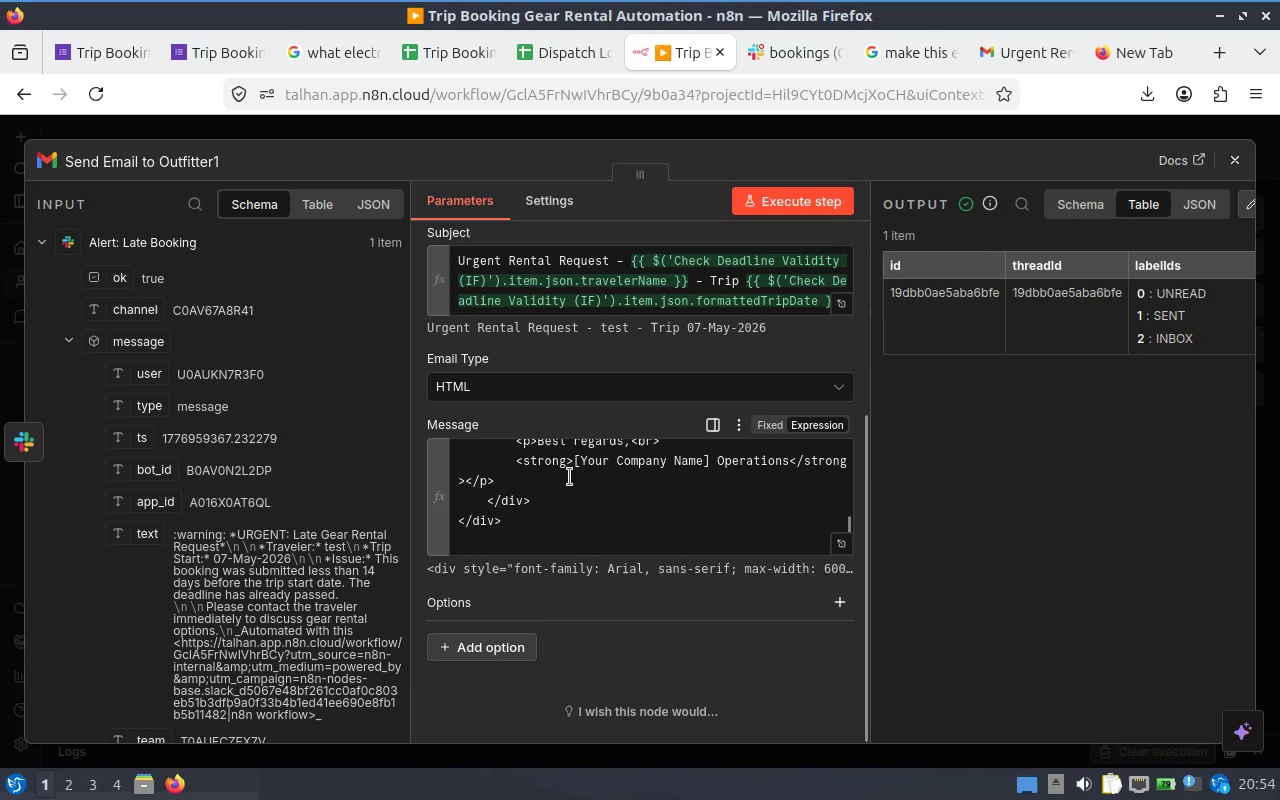 
scroll: coordinate [569, 476], scroll_direction: up, amount: 1.0
 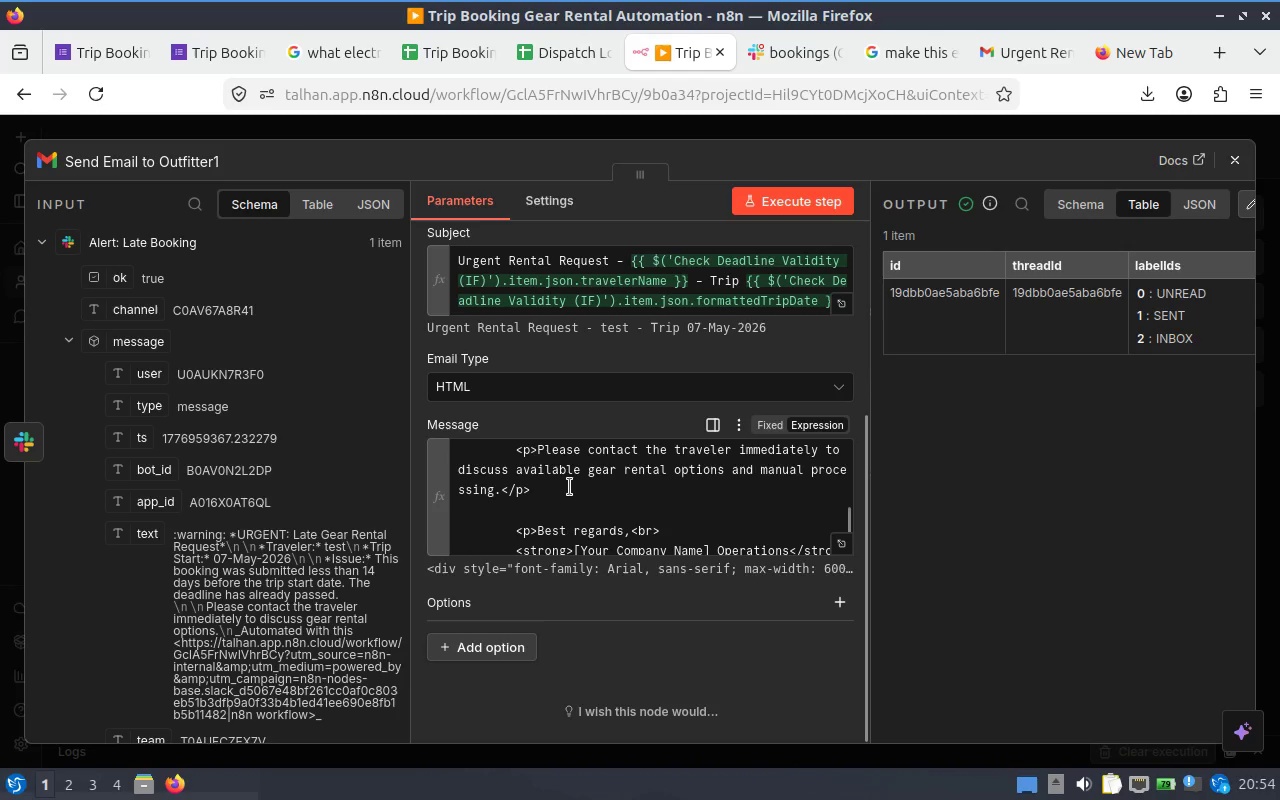 
scroll: coordinate [569, 491], scroll_direction: down, amount: 1.0
 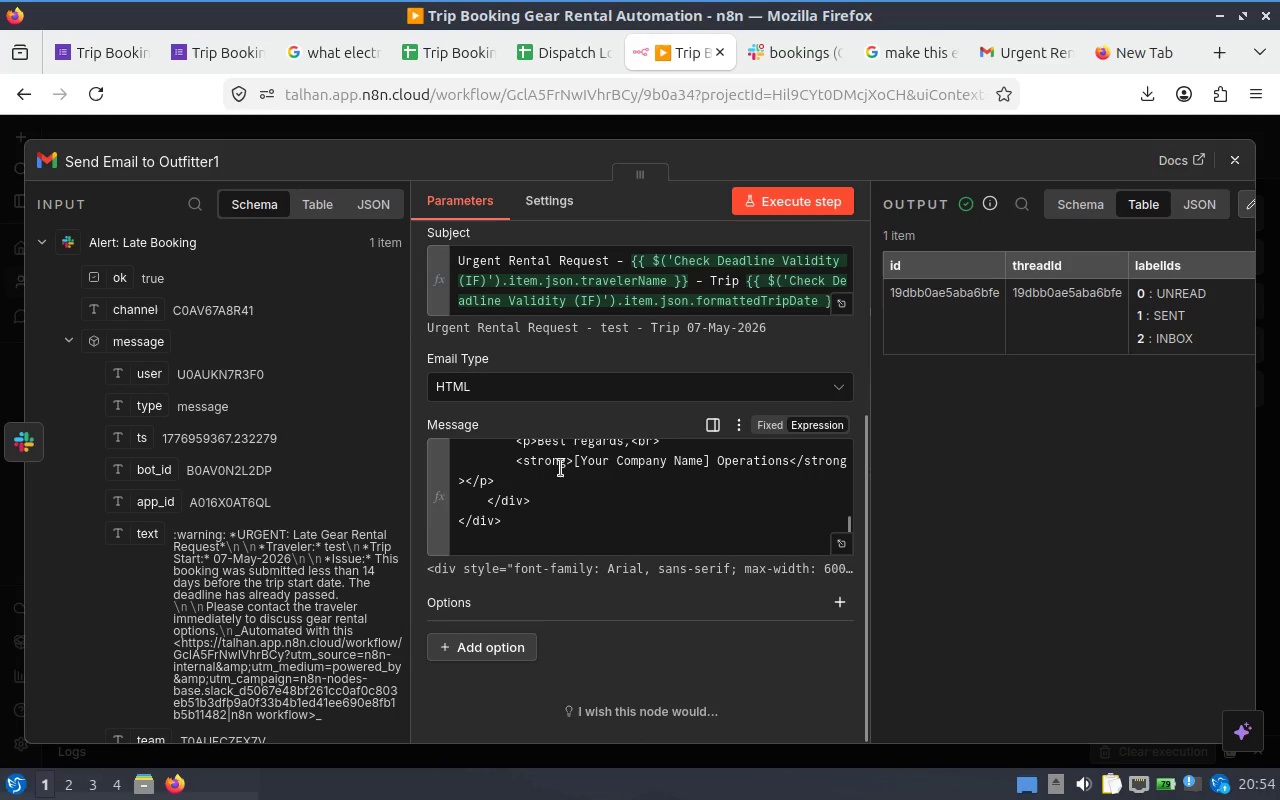 
wait(5.12)
 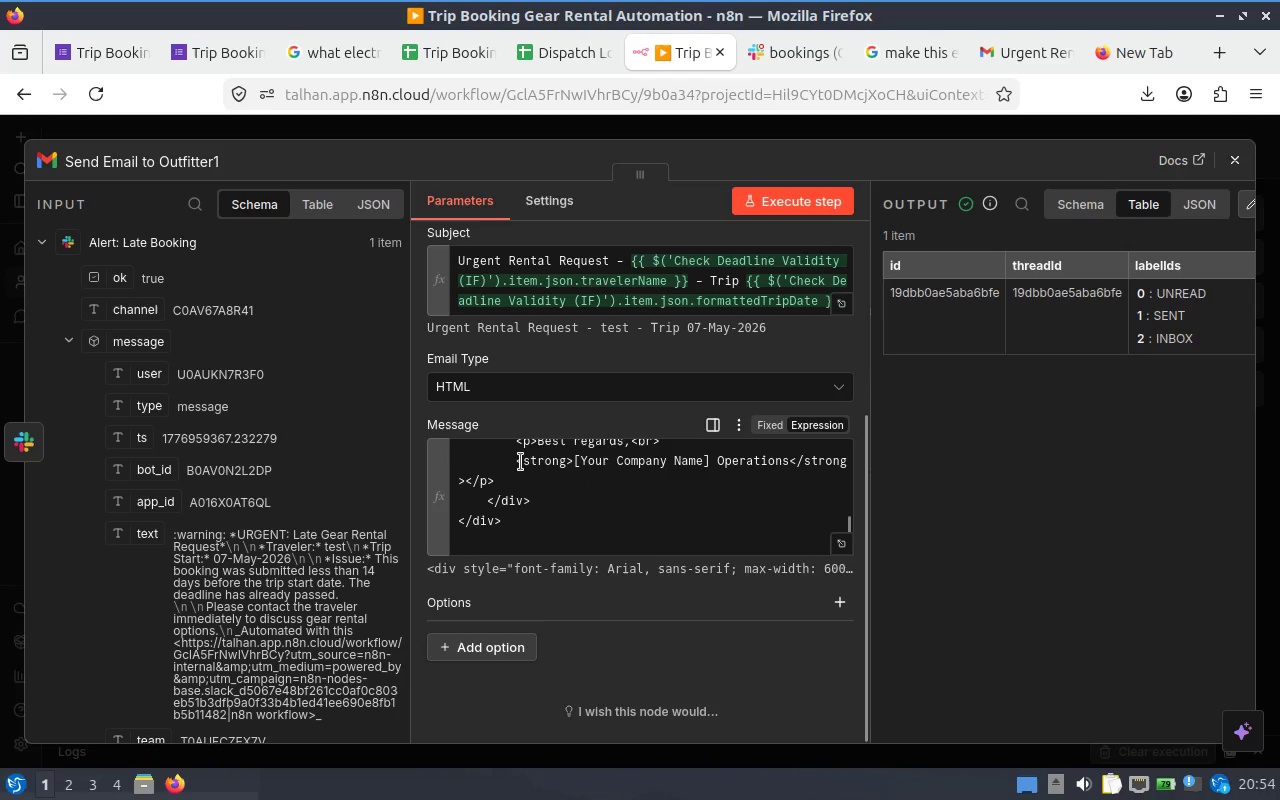 
left_click([1238, 167])
 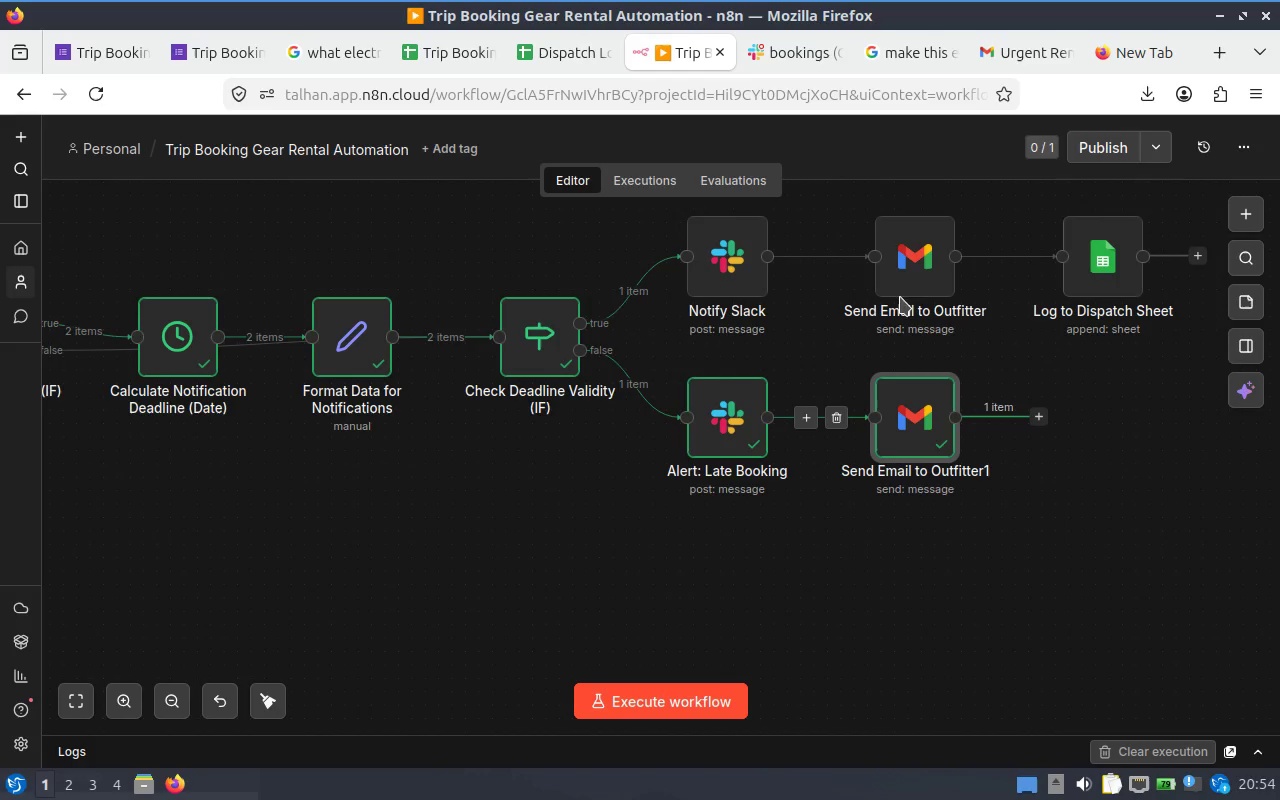 
double_click([917, 271])
 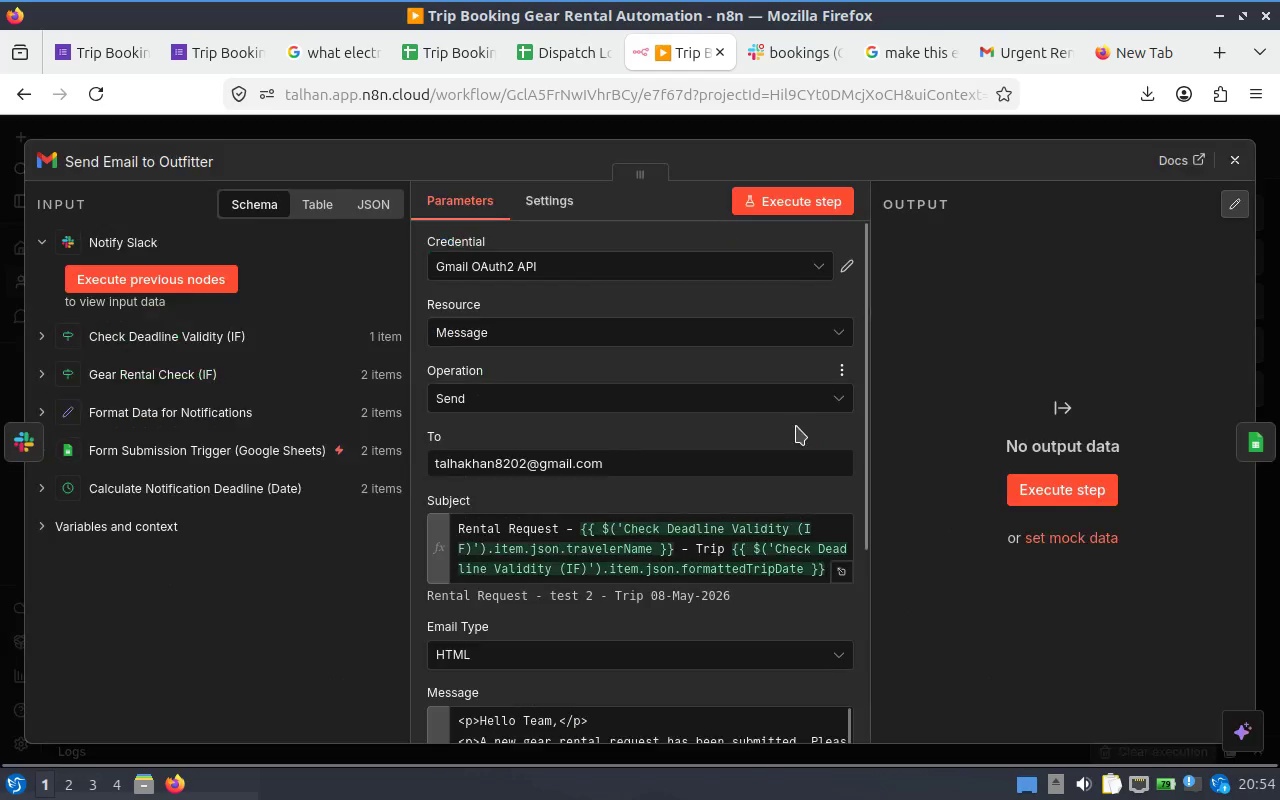 
scroll: coordinate [591, 447], scroll_direction: down, amount: 16.0
 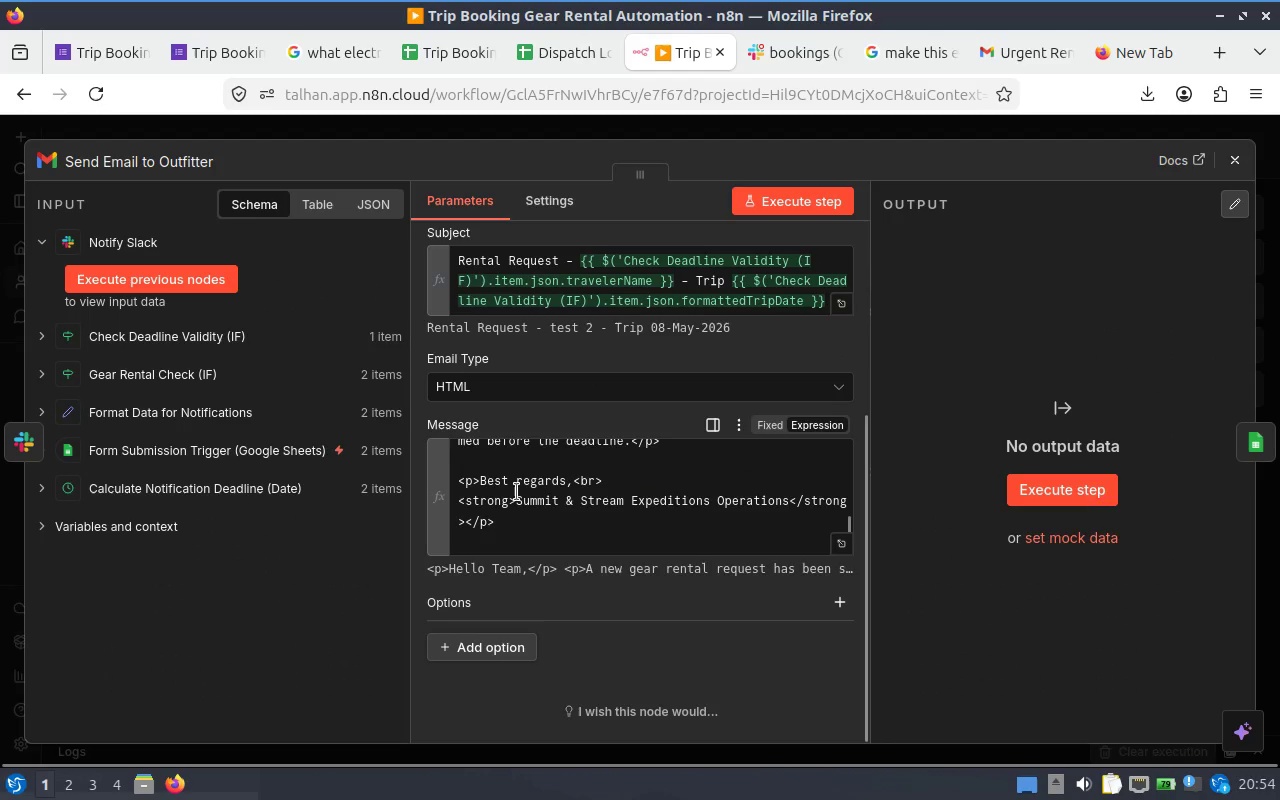 
left_click_drag(start_coordinate=[513, 492], to_coordinate=[708, 501])
 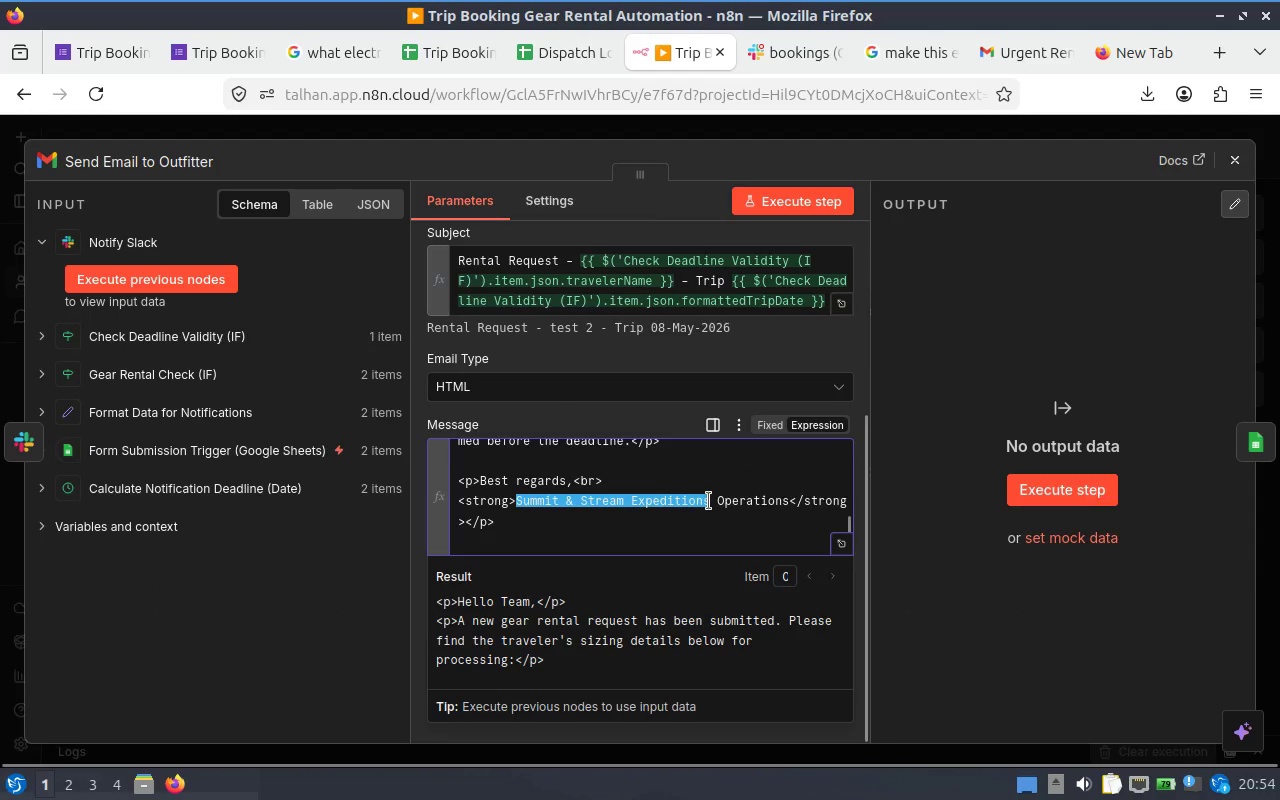 
key(Control+C)
 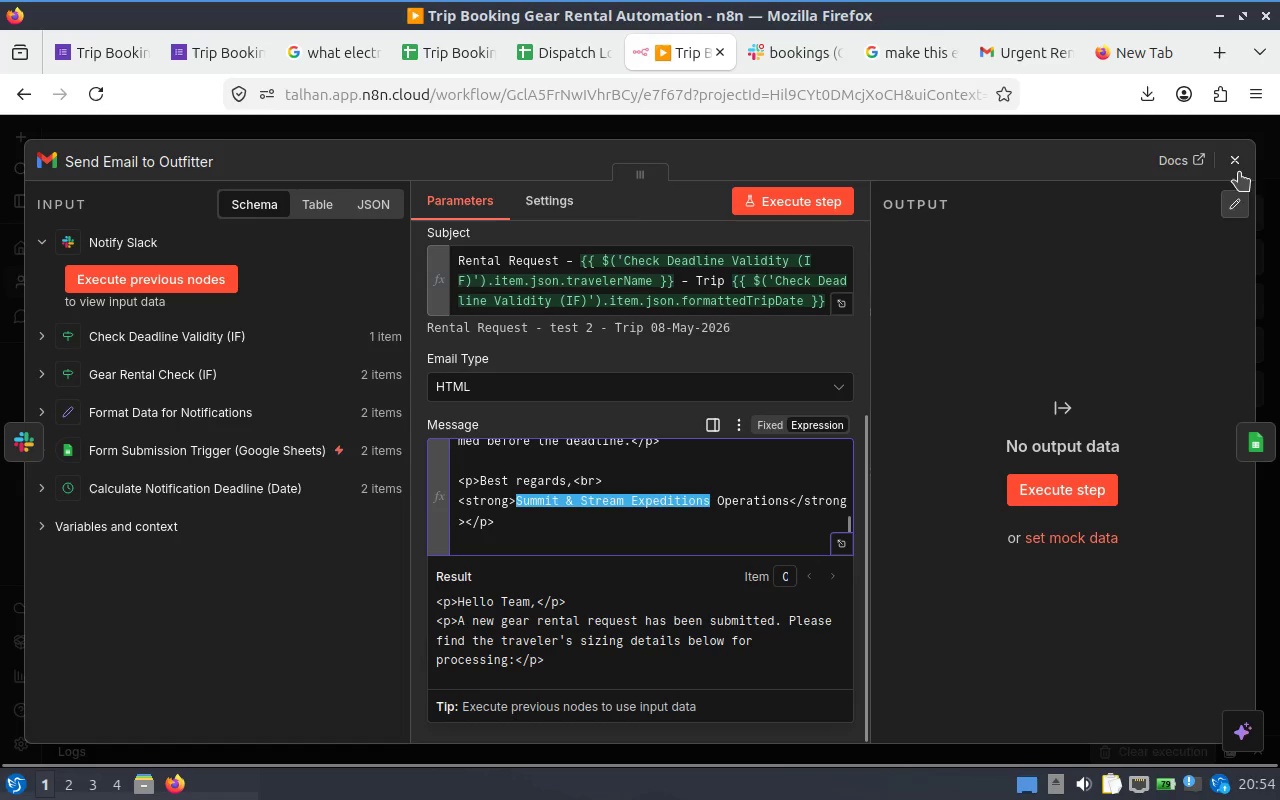 
left_click([1237, 170])
 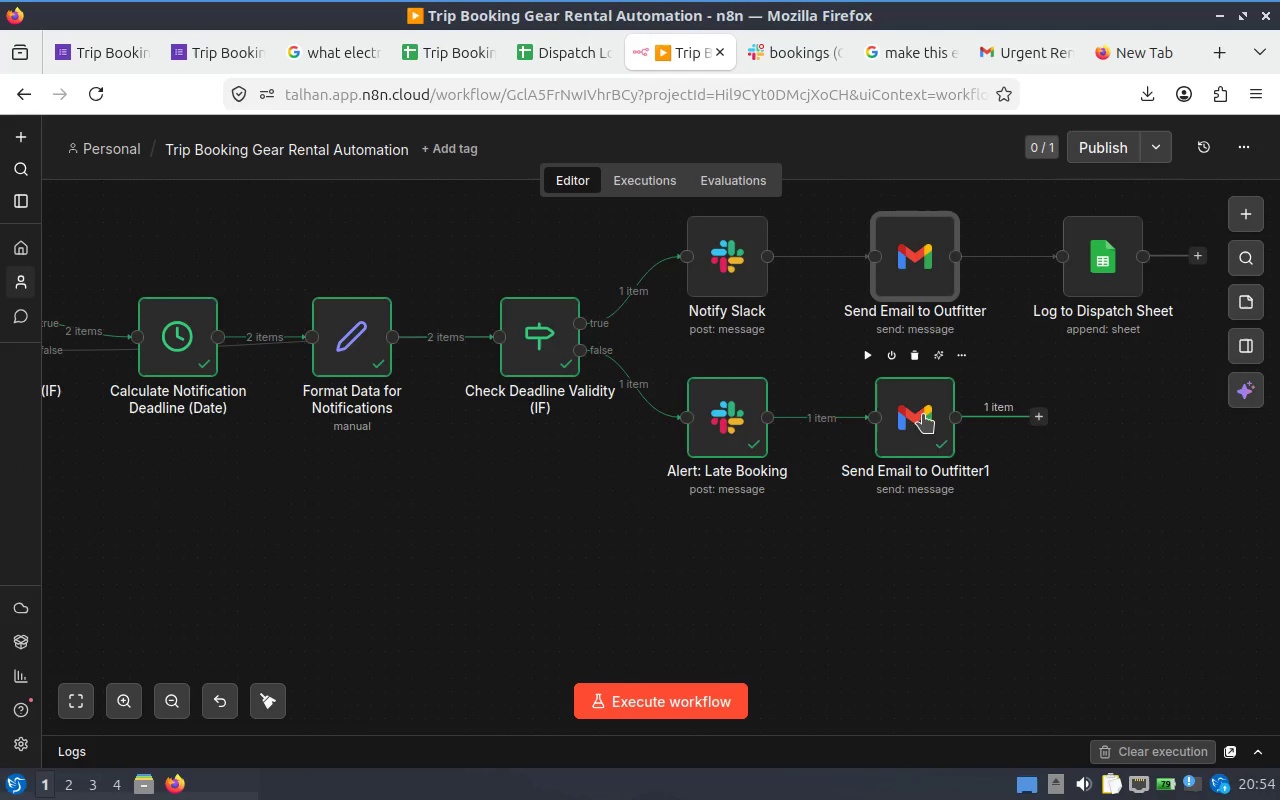 
double_click([921, 416])
 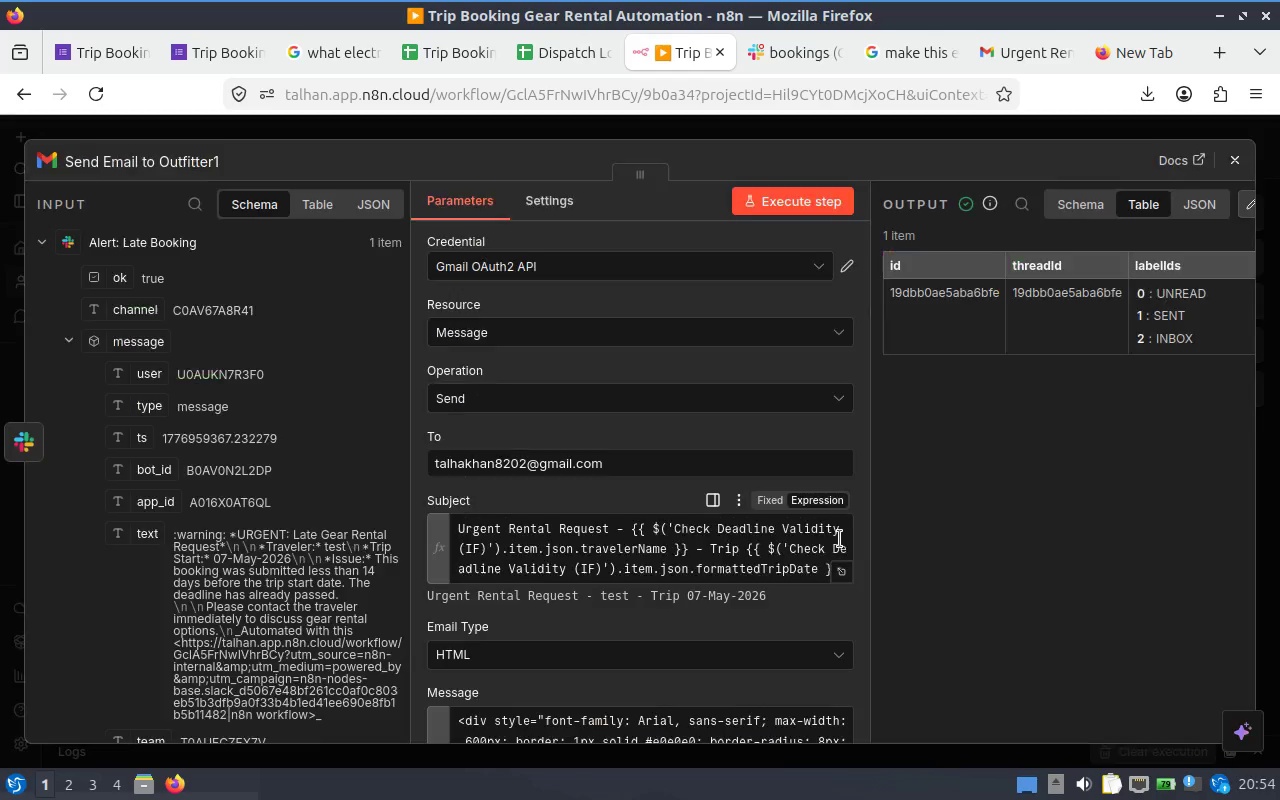 
scroll: coordinate [630, 491], scroll_direction: down, amount: 23.0
 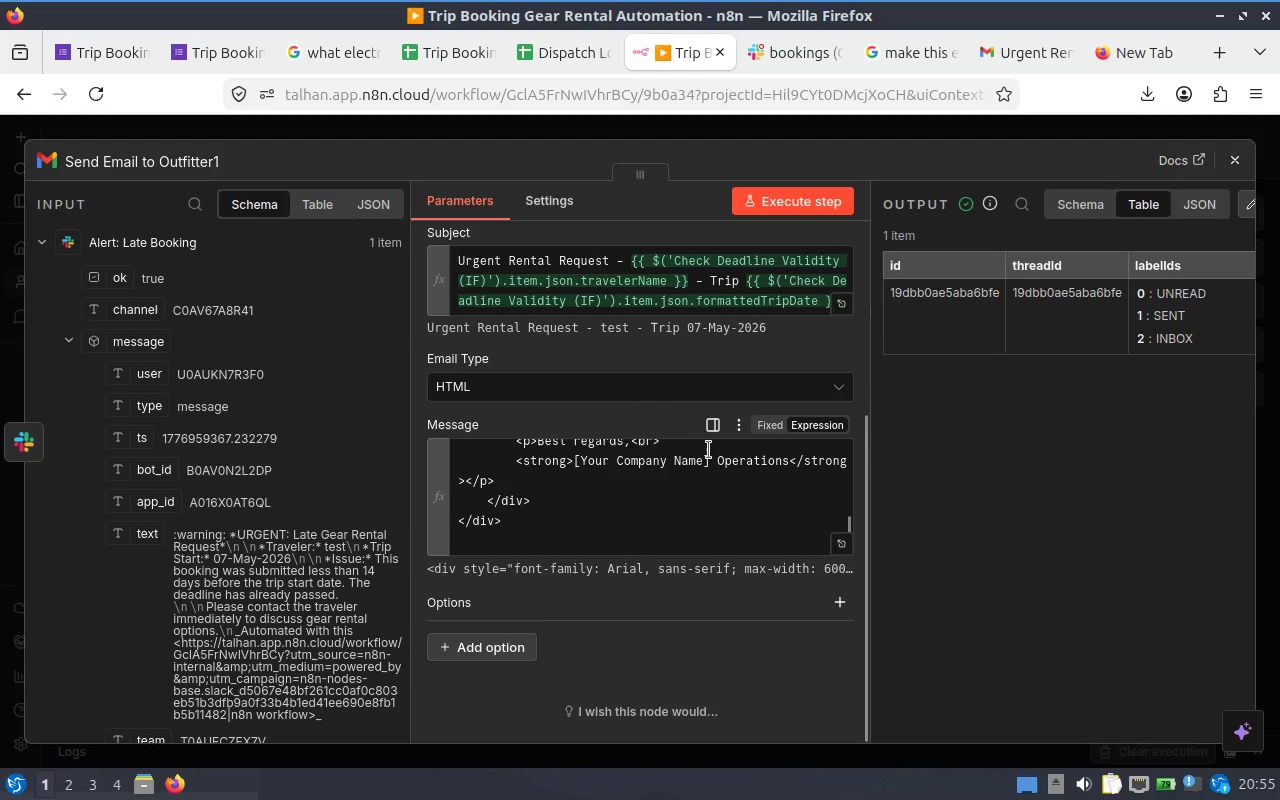 
left_click_drag(start_coordinate=[705, 451], to_coordinate=[699, 453])
 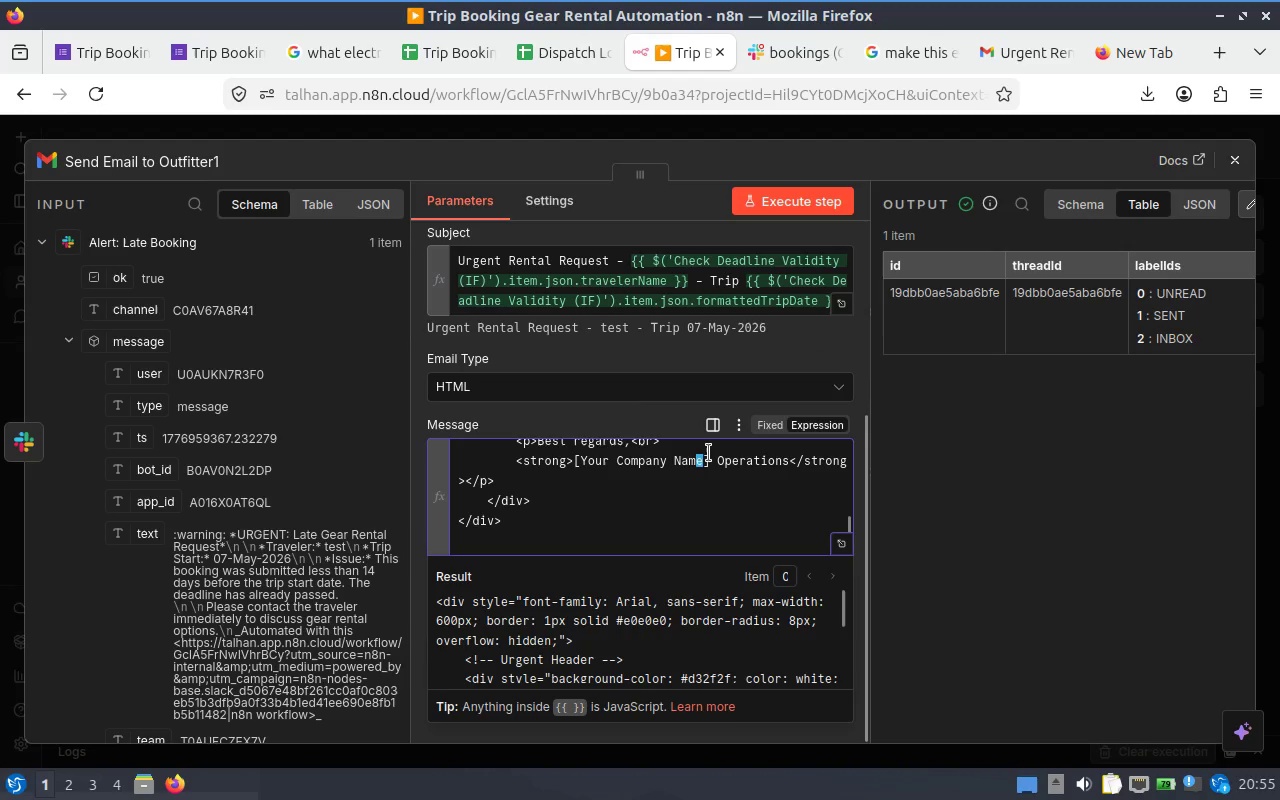 
left_click_drag(start_coordinate=[708, 453], to_coordinate=[575, 463])
 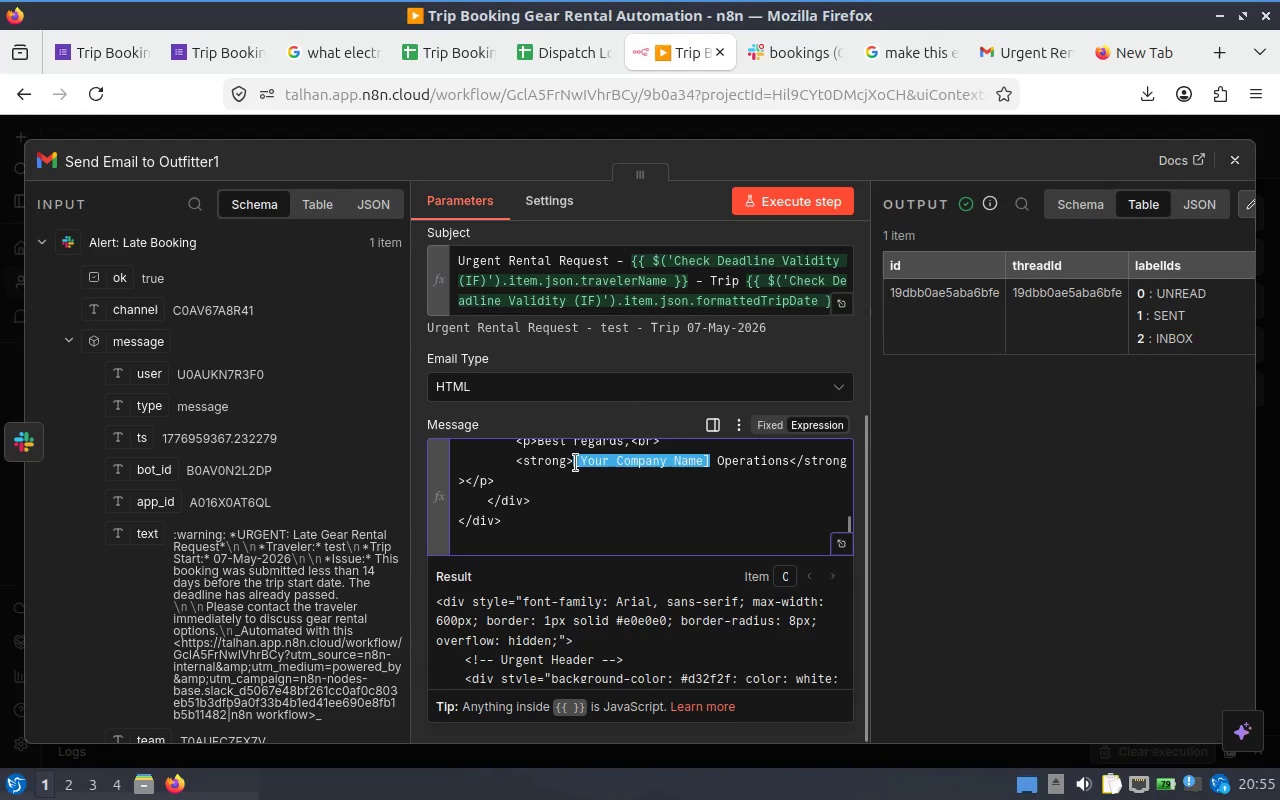 
key(Control+ControlLeft)
 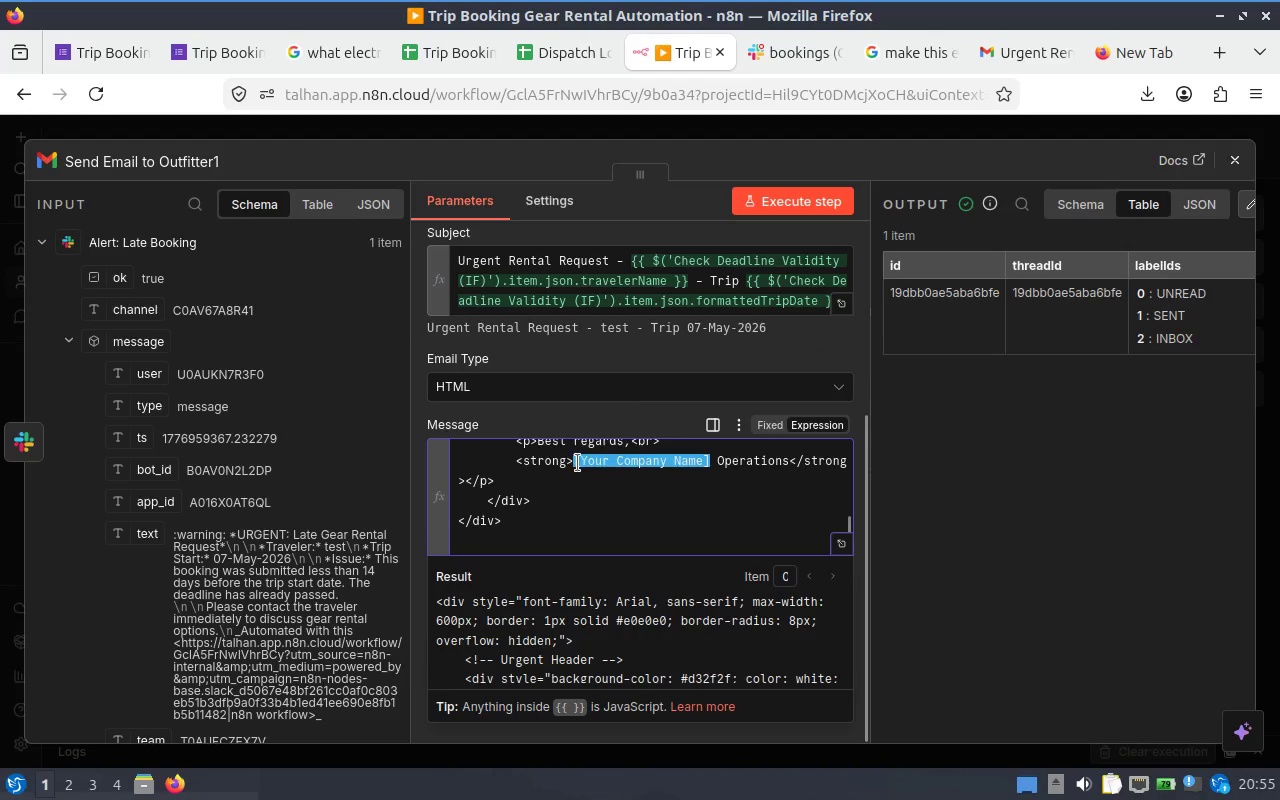 
key(Control+V)
 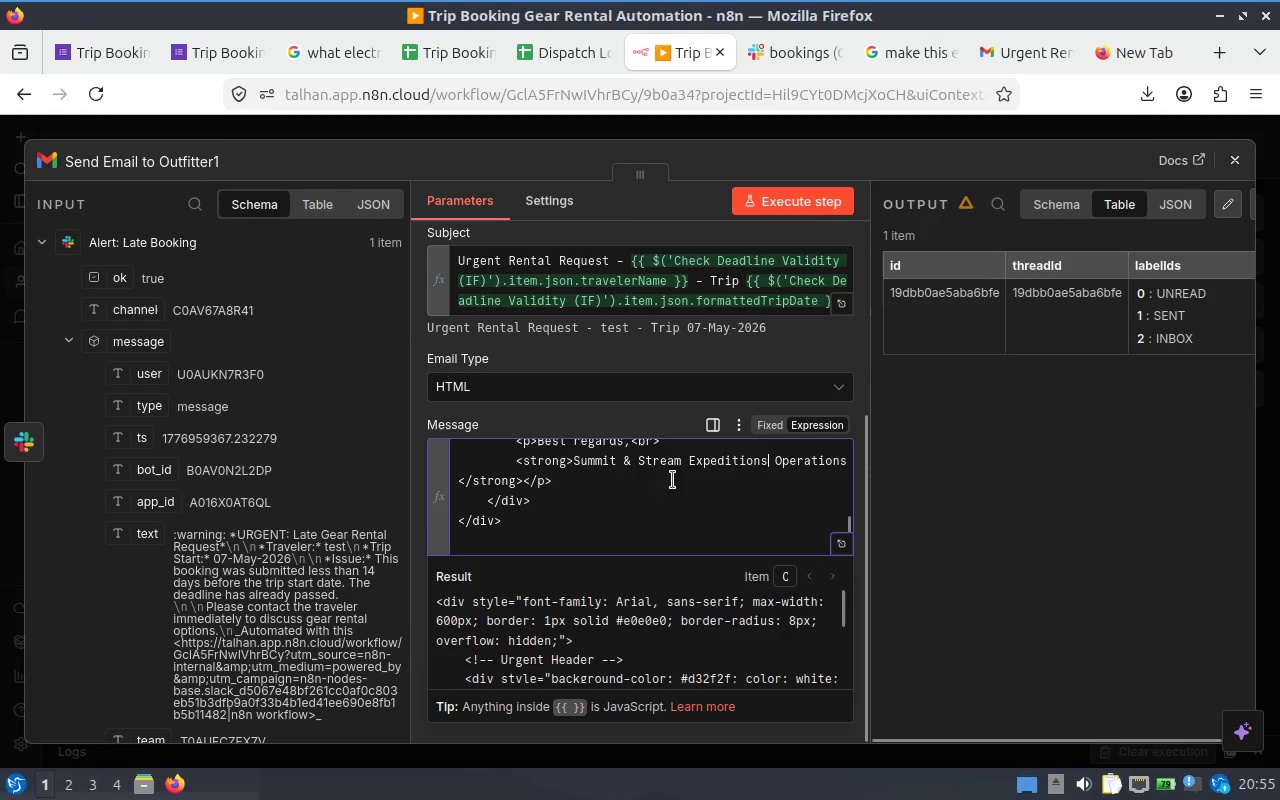 
scroll: coordinate [695, 516], scroll_direction: up, amount: 4.0
 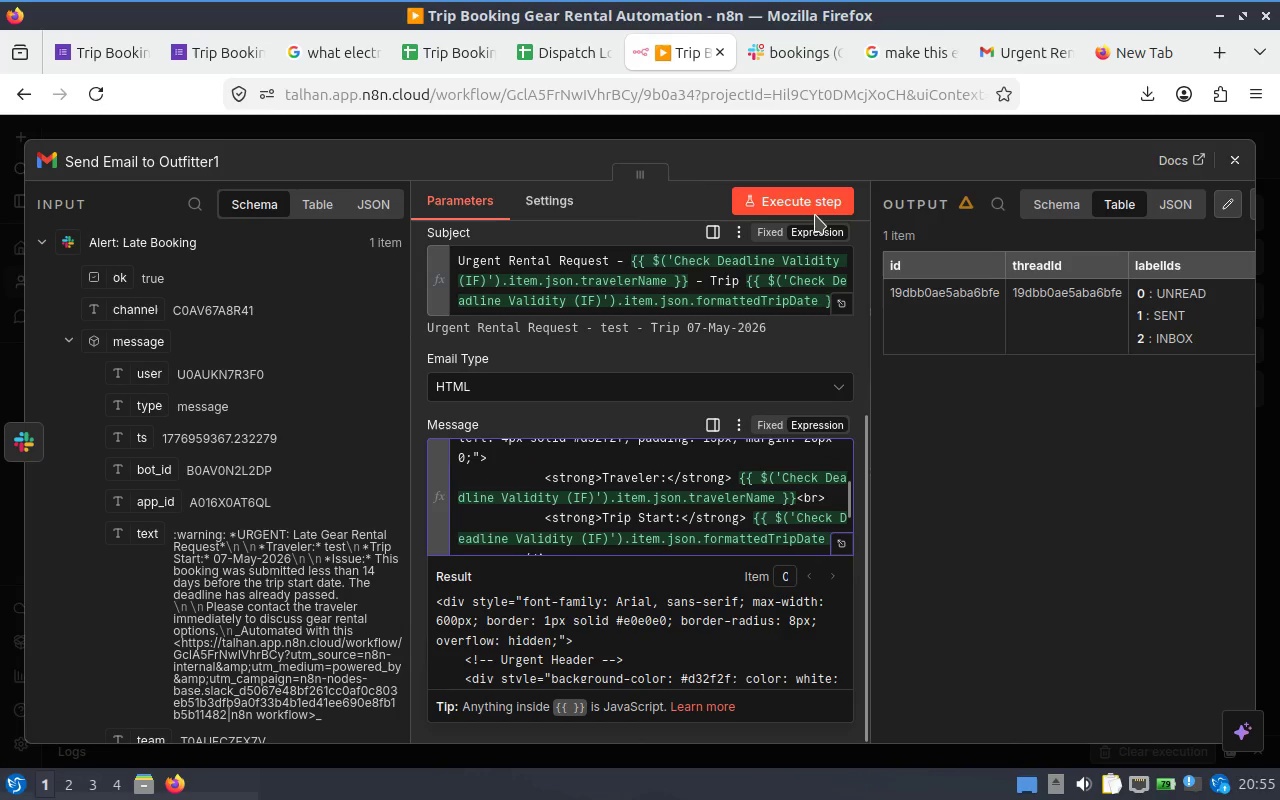 
left_click([805, 195])
 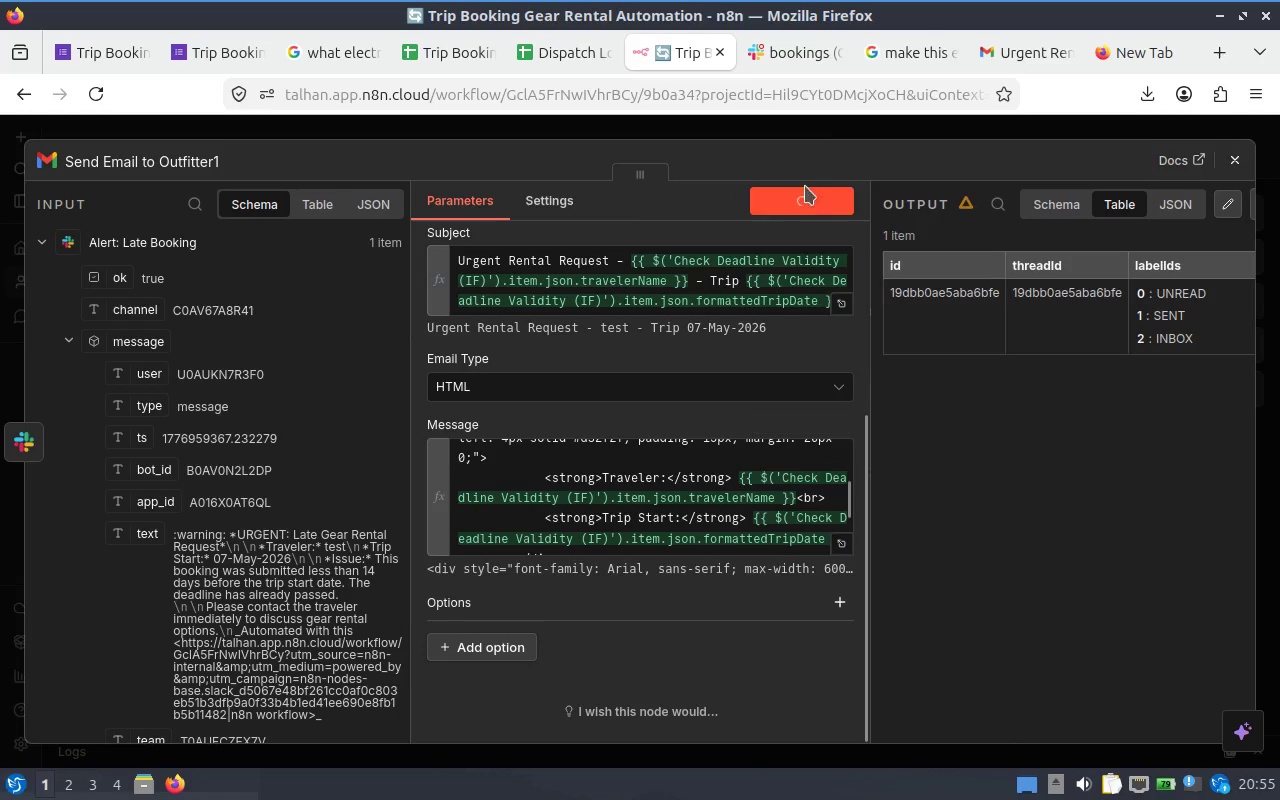 
mouse_move([857, 47])
 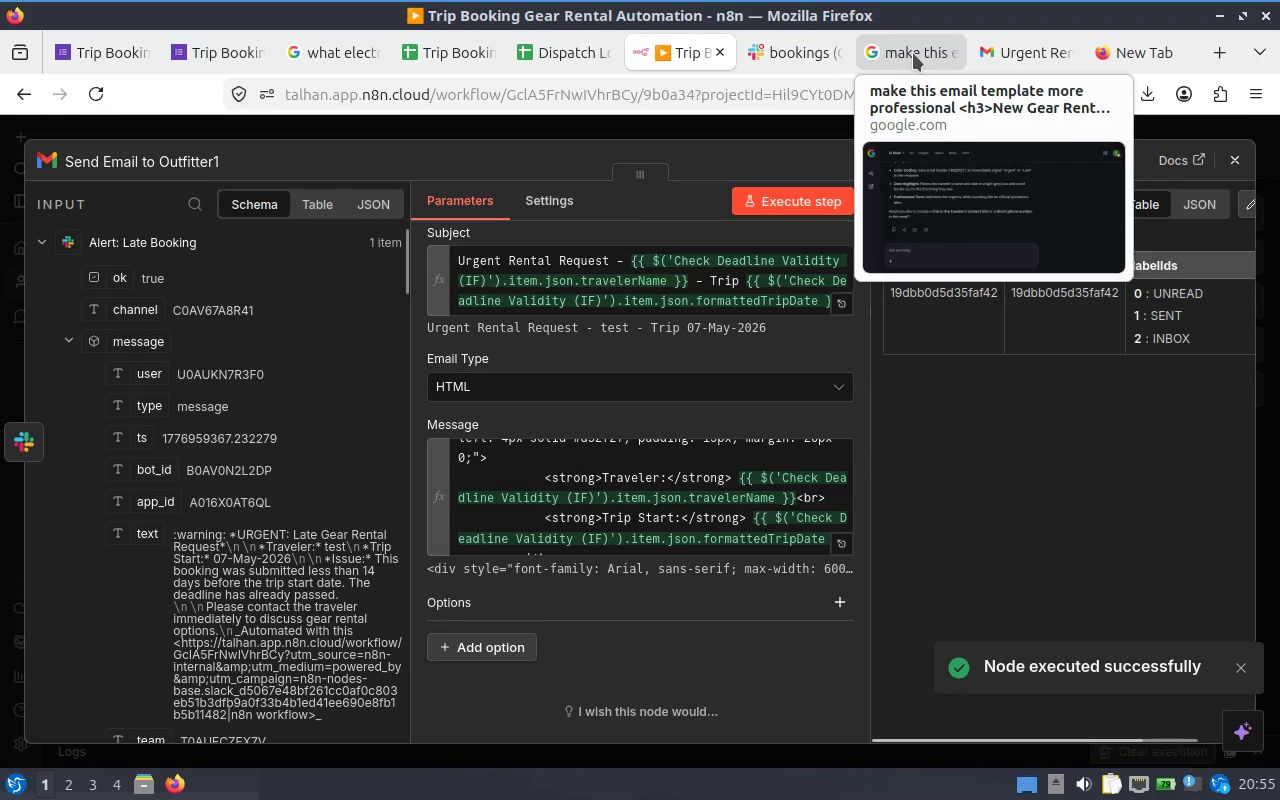 
left_click([1004, 44])
 